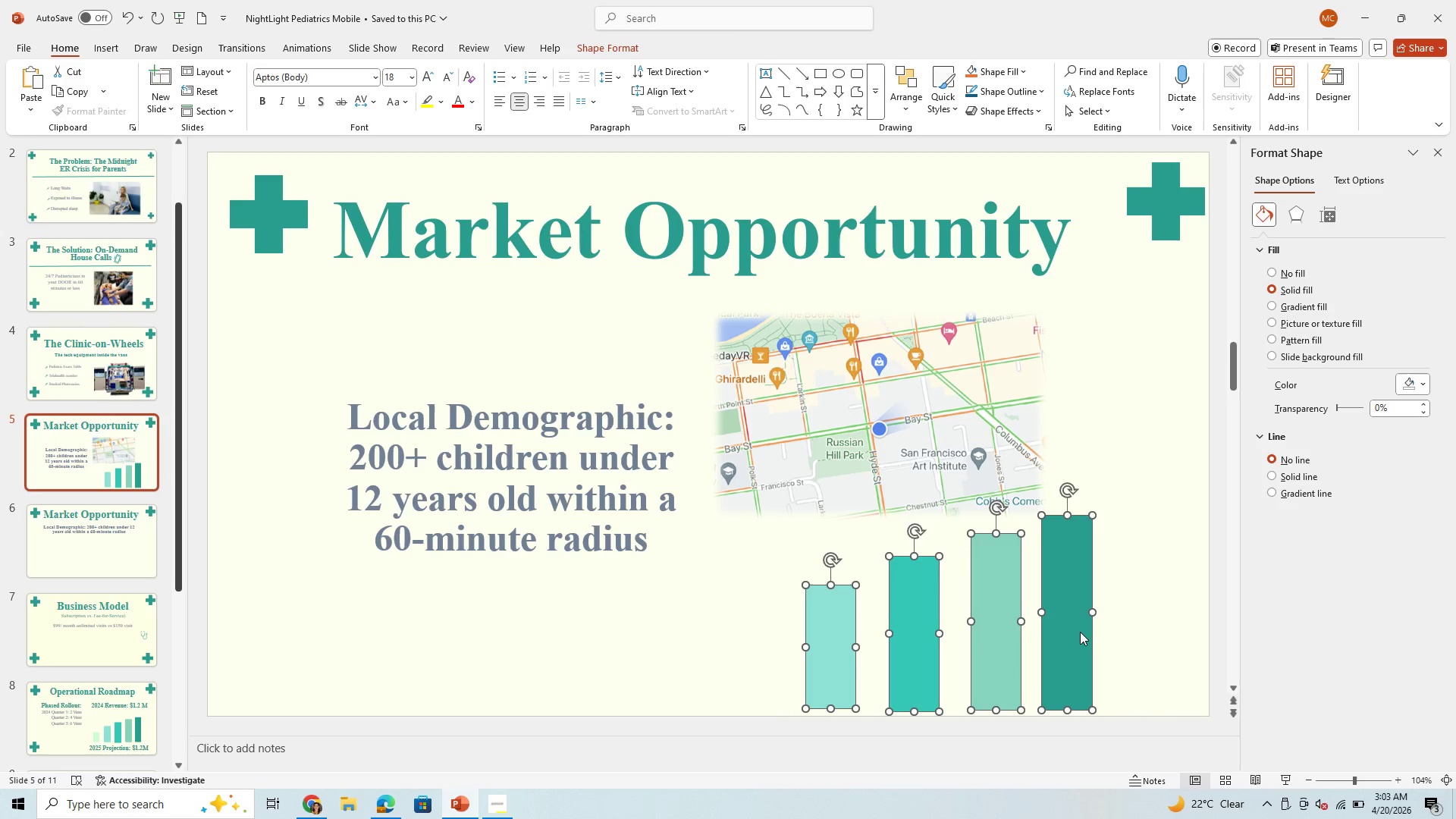 
hold_key(key=ArrowLeft, duration=1.25)
 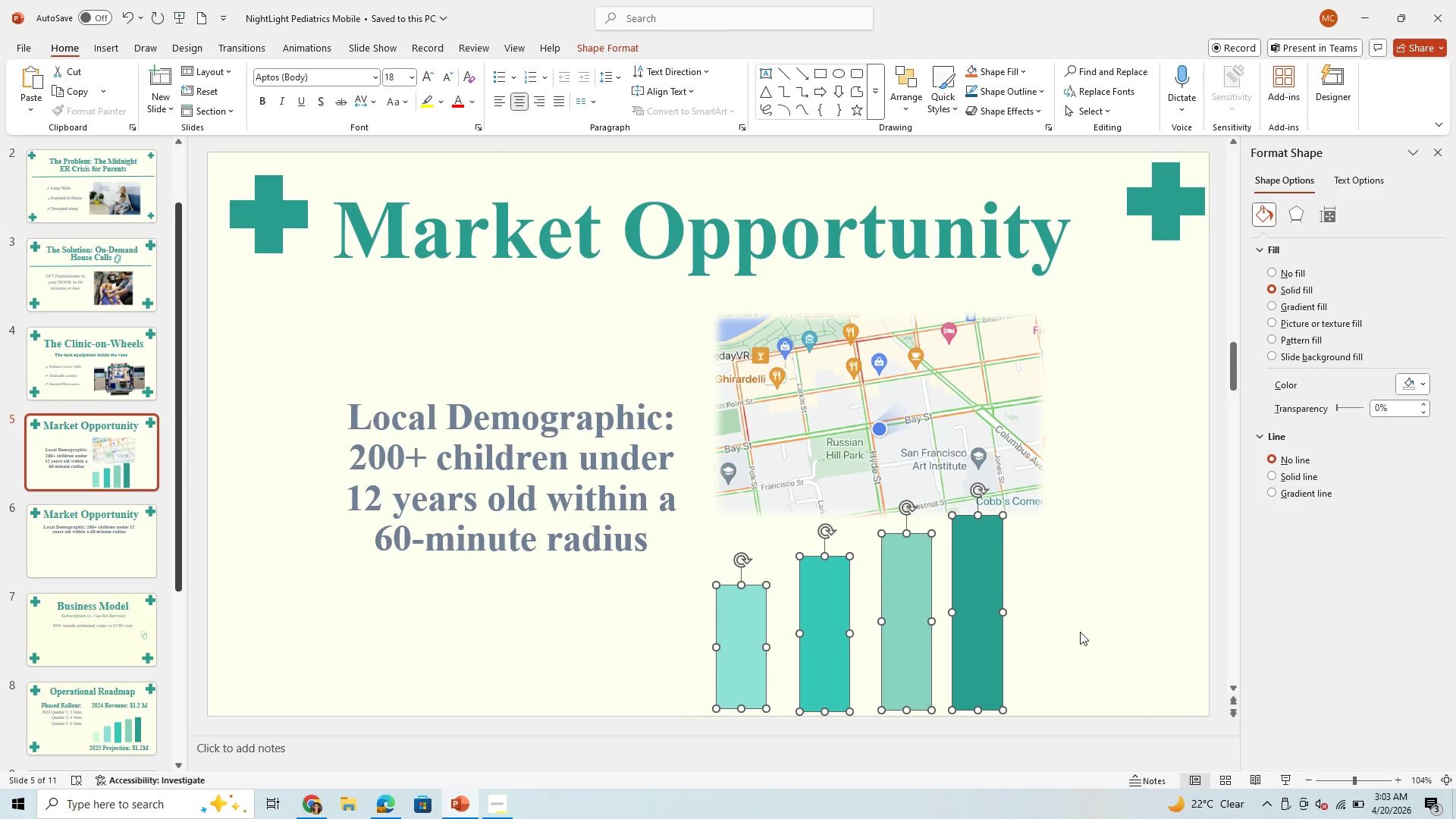 
key(Control+ArrowUp)
 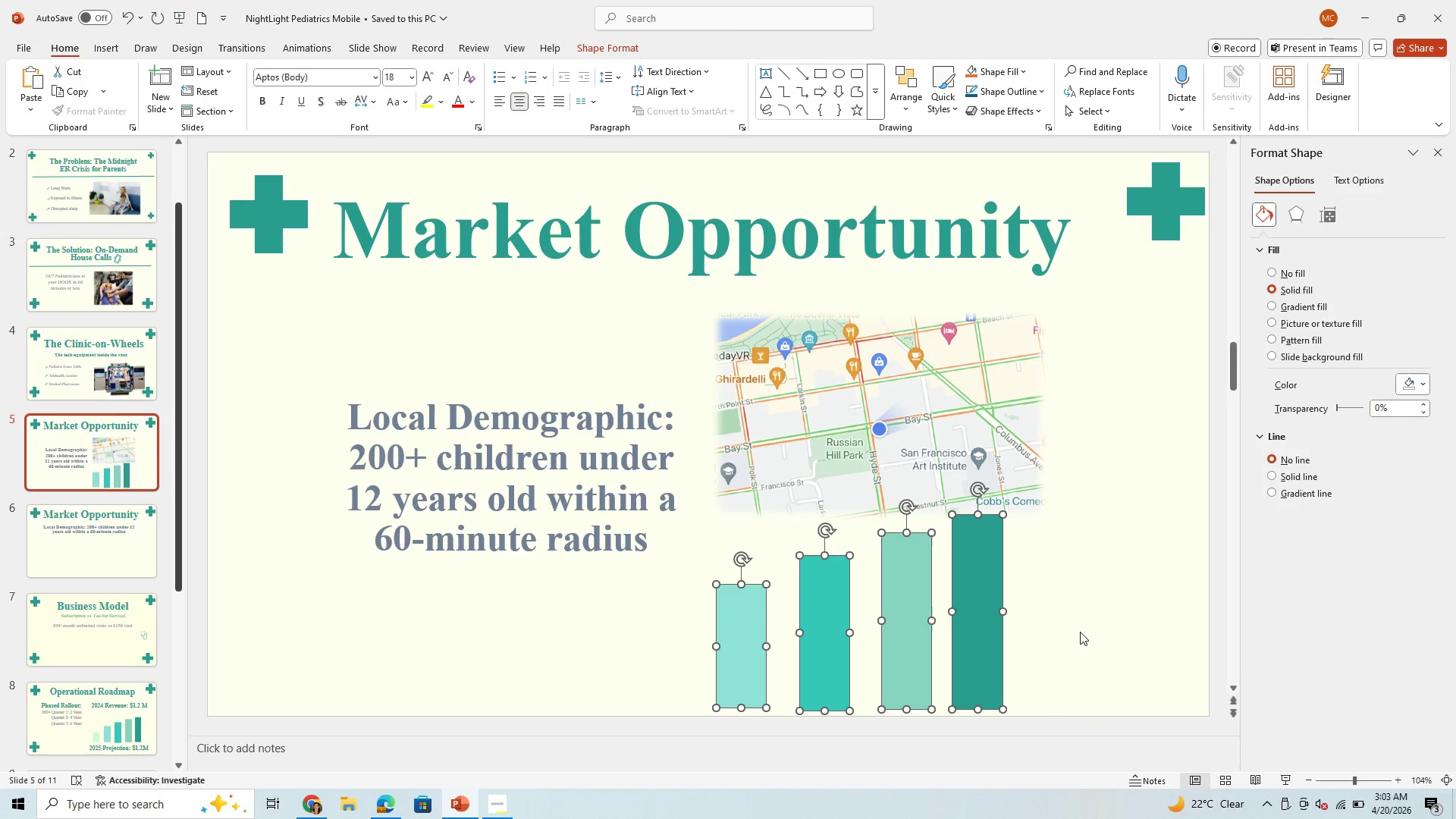 
key(Control+ArrowUp)
 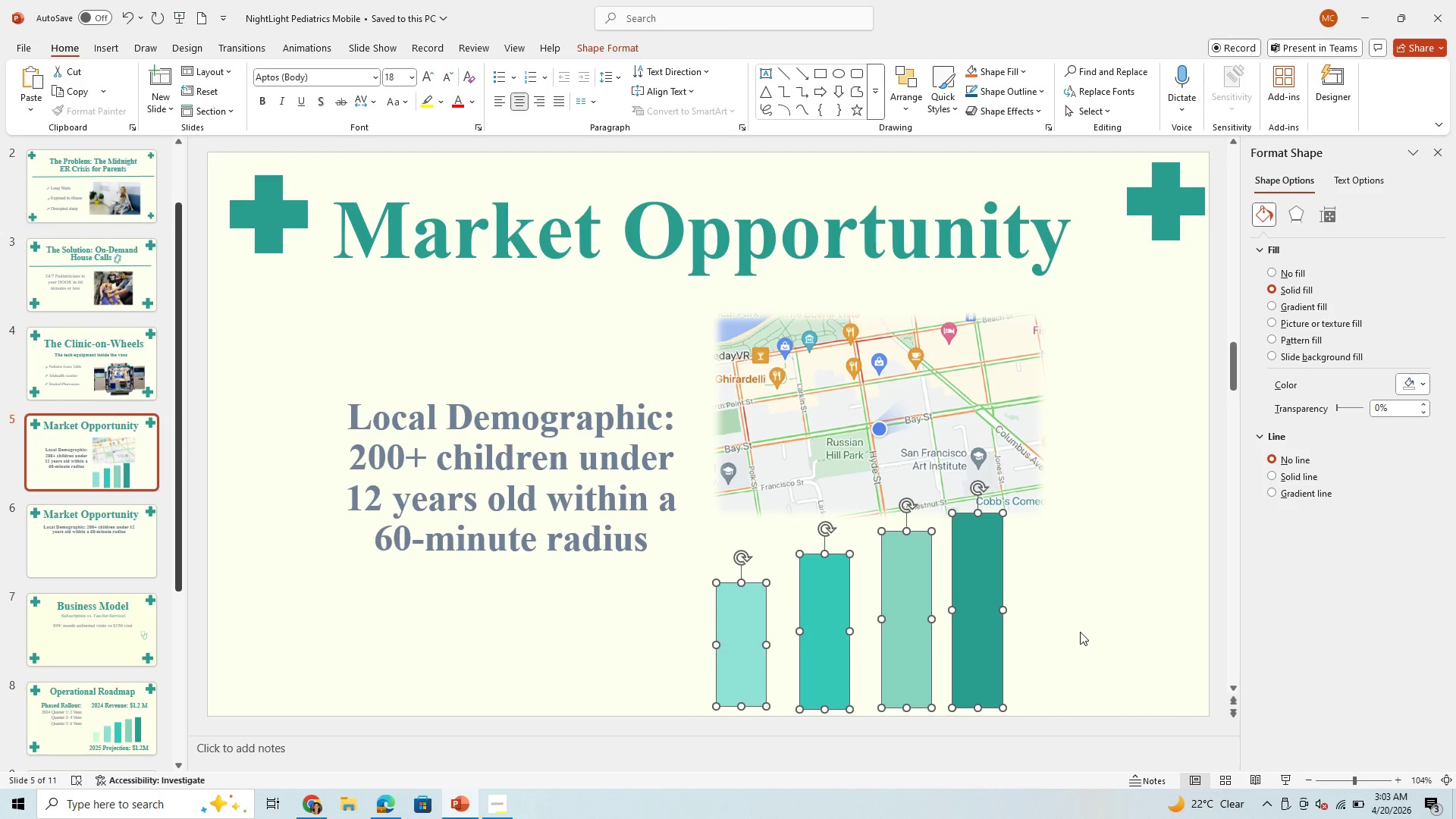 
hold_key(key=ArrowUp, duration=0.95)
 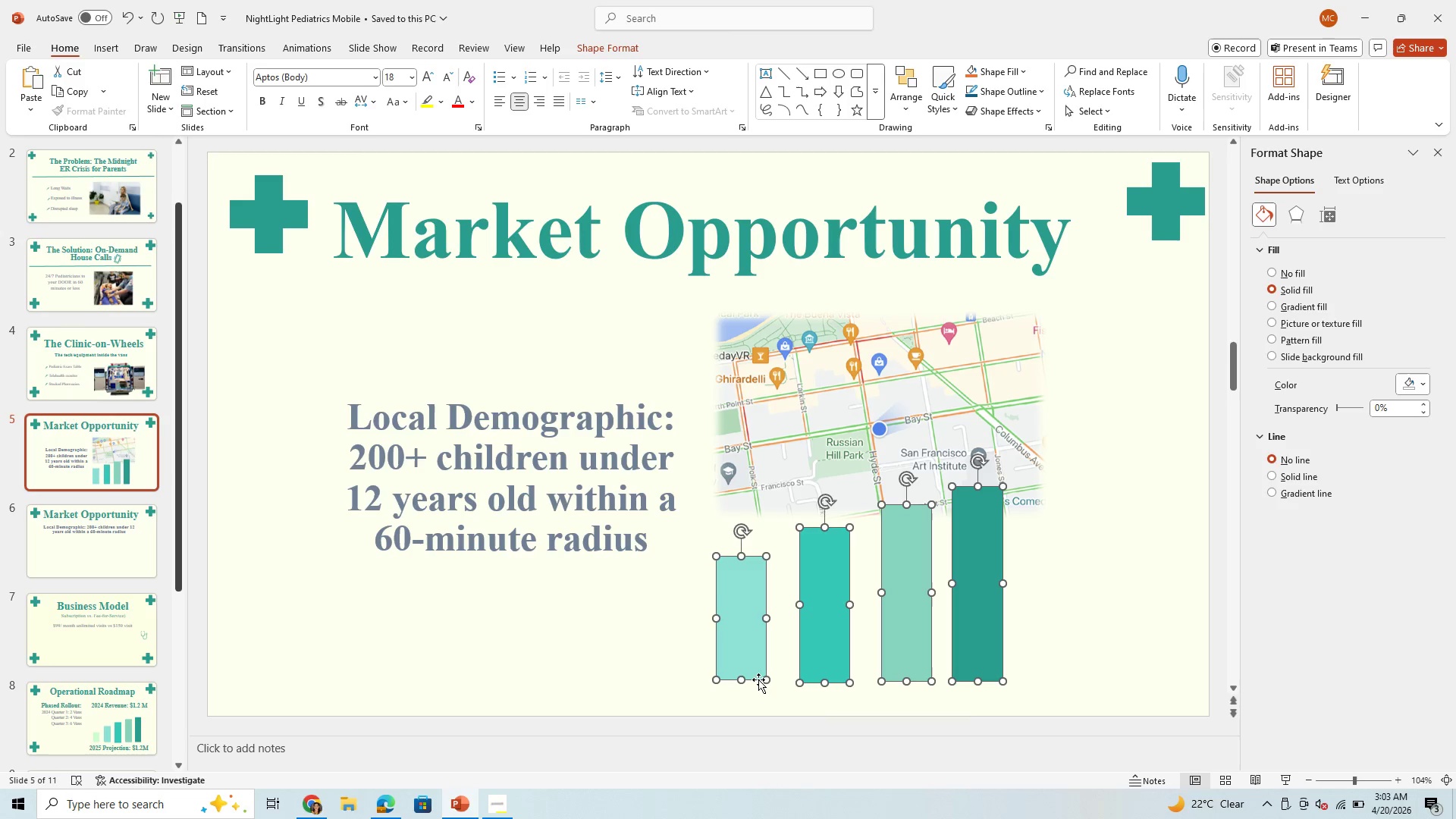 
left_click([742, 582])
 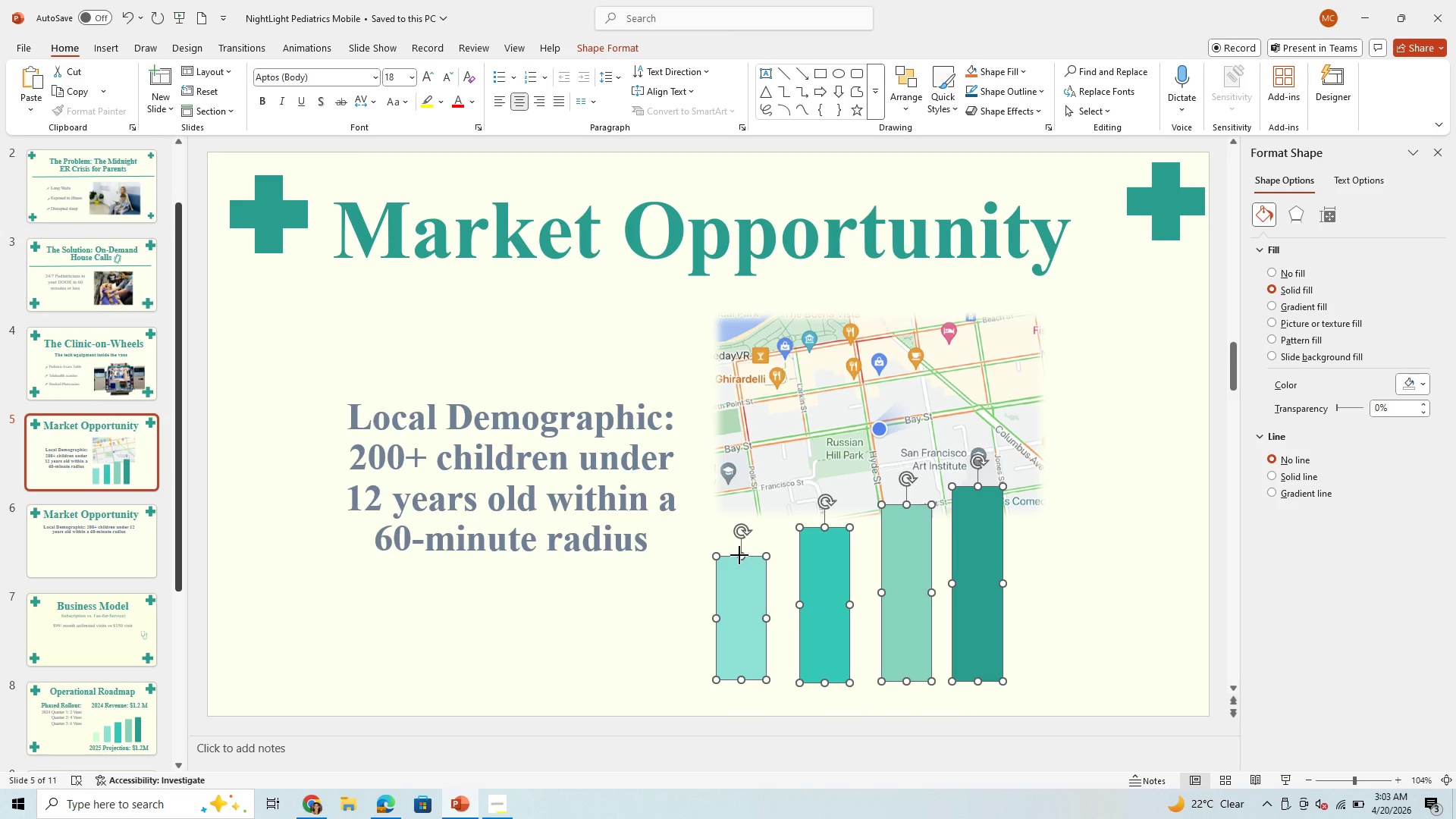 
left_click_drag(start_coordinate=[739, 555], to_coordinate=[734, 610])
 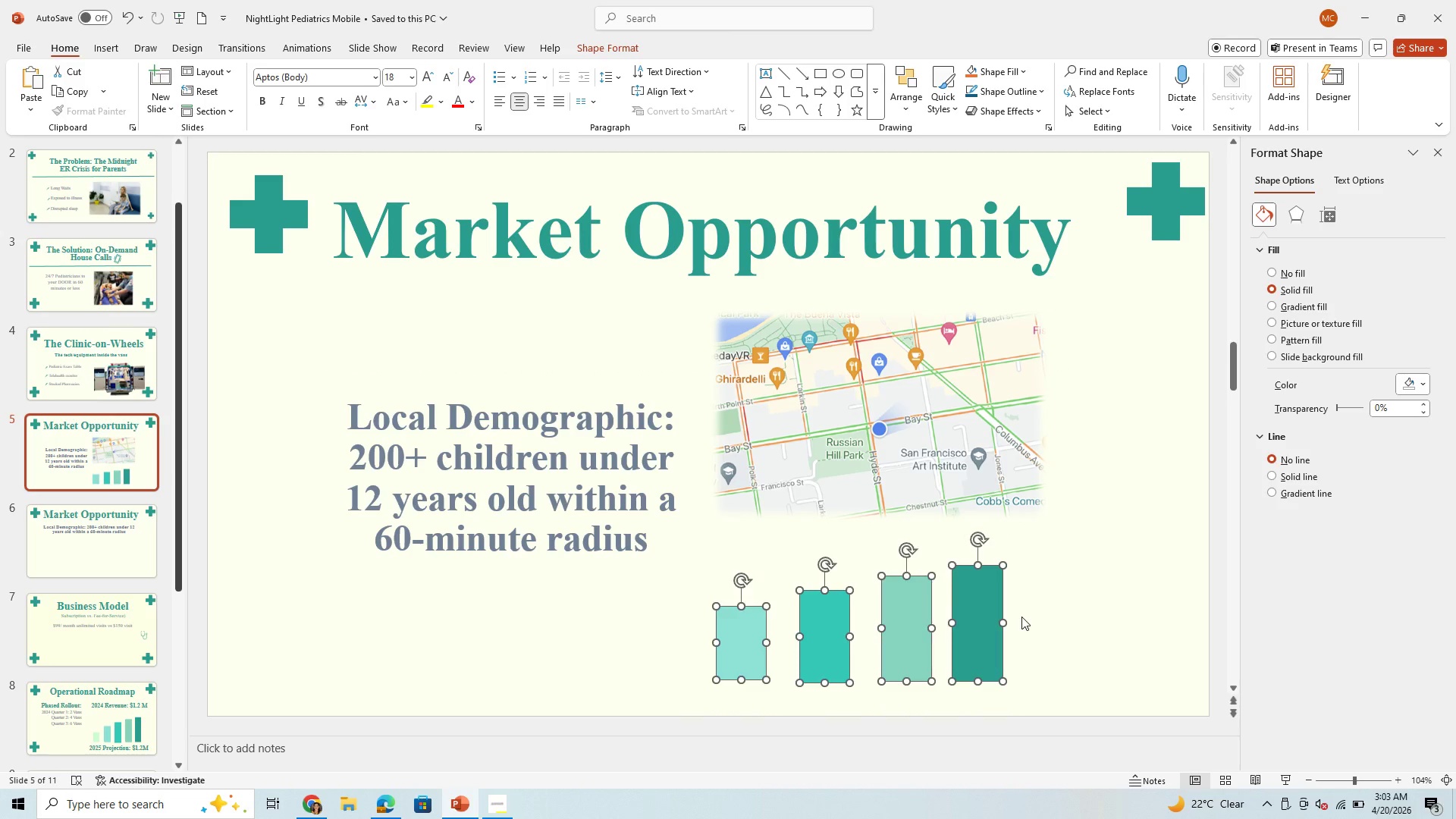 
left_click([1021, 617])
 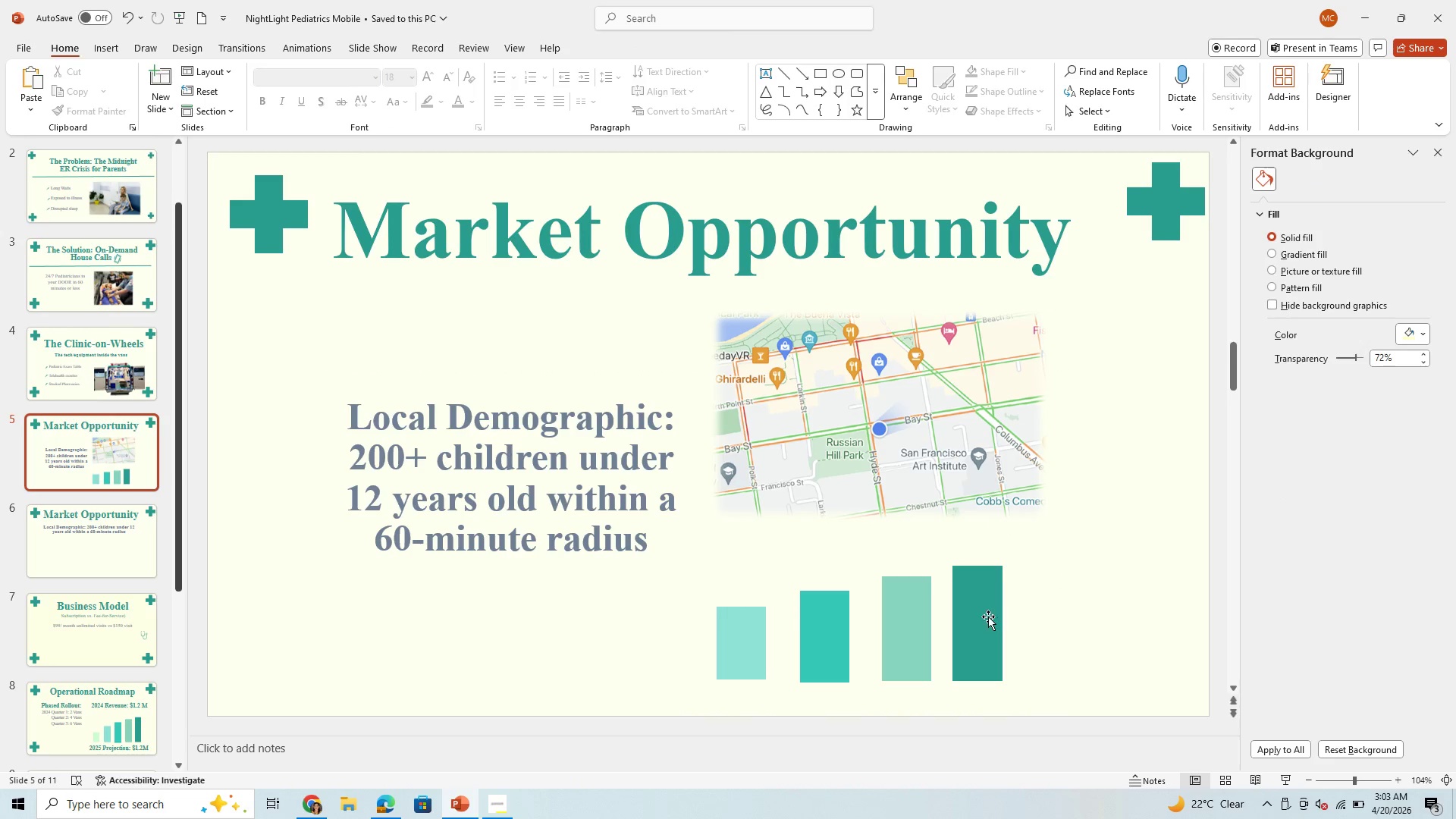 
left_click([988, 617])
 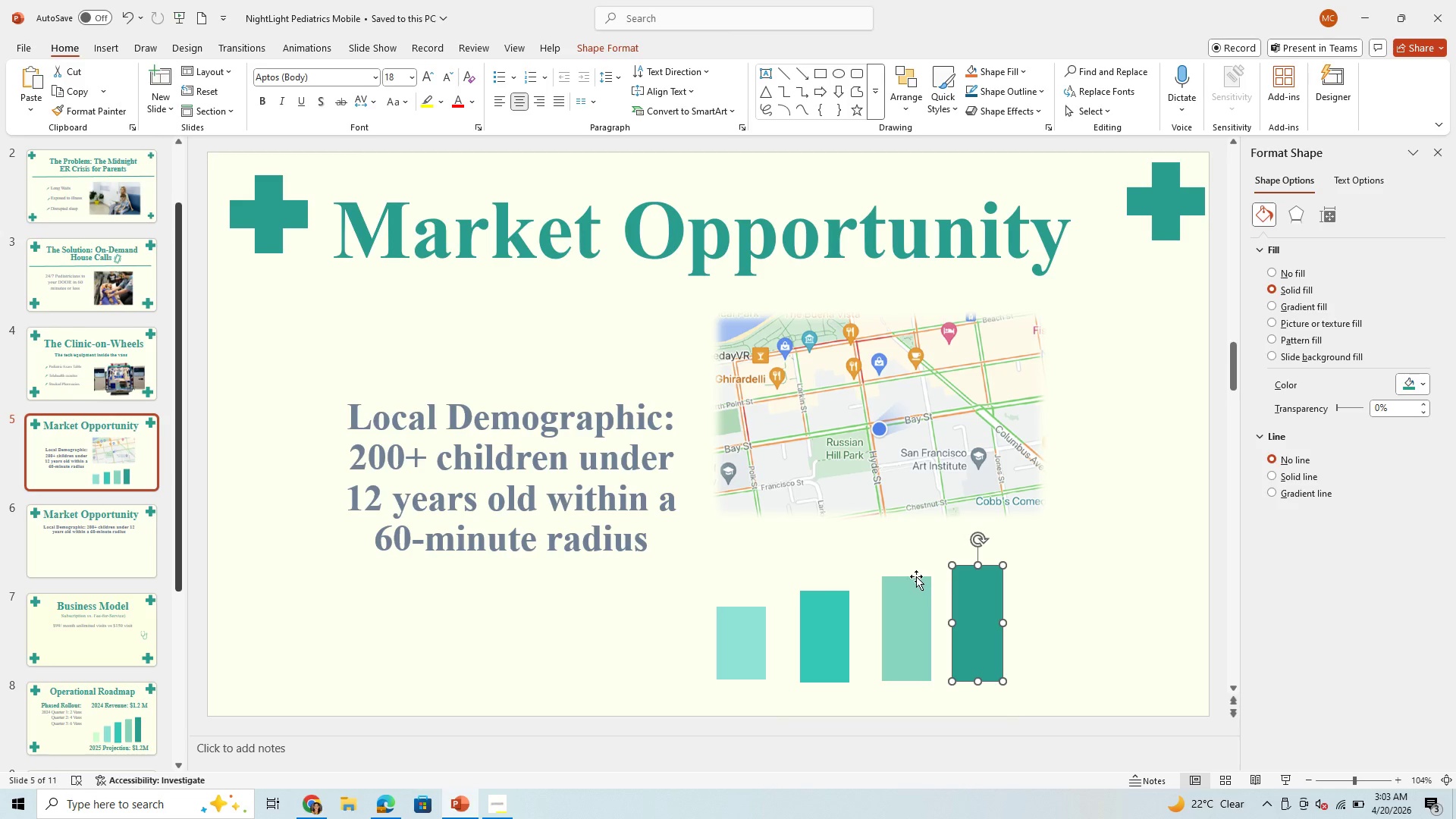 
left_click([905, 582])
 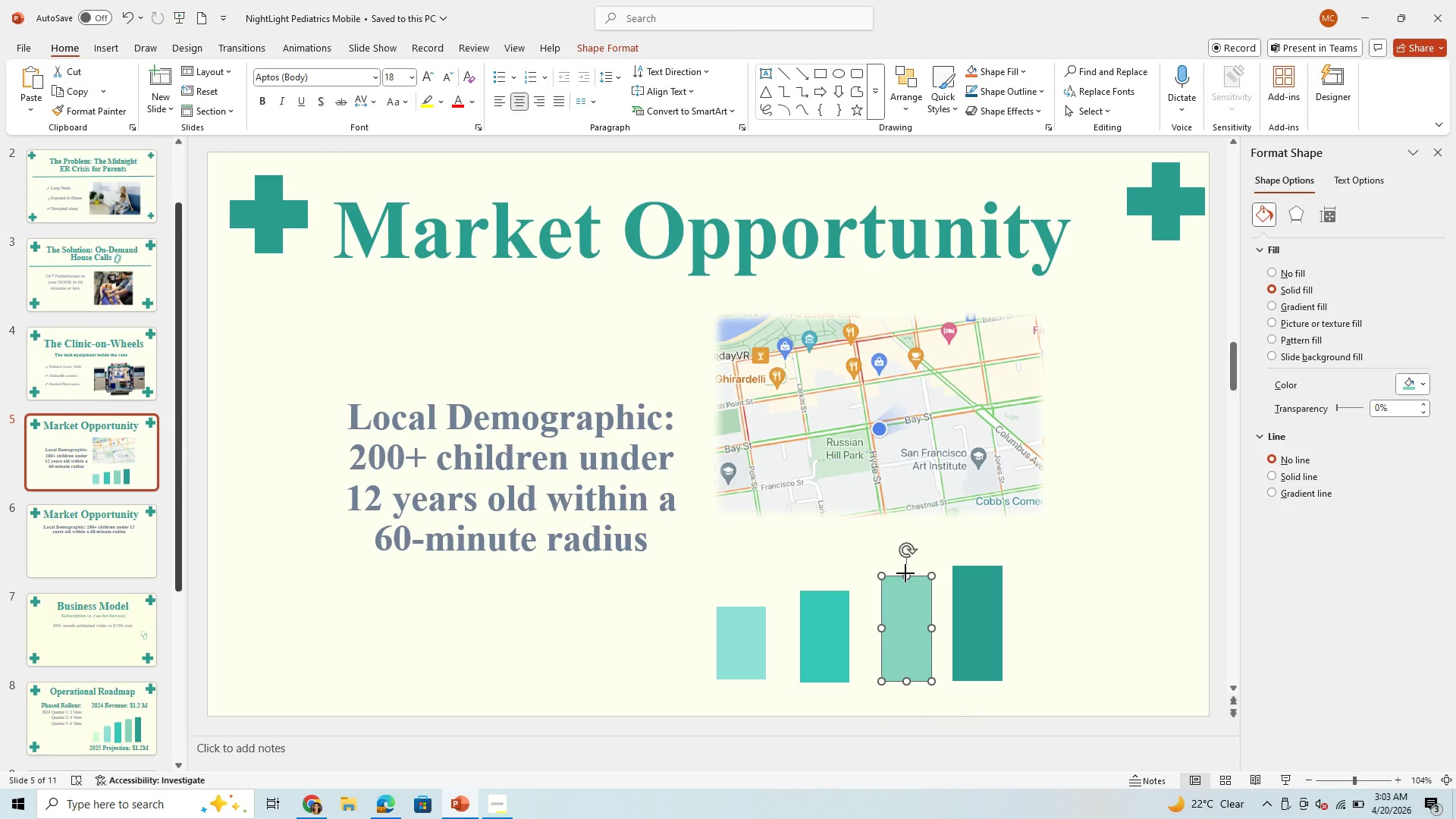 
left_click_drag(start_coordinate=[905, 573], to_coordinate=[908, 551])
 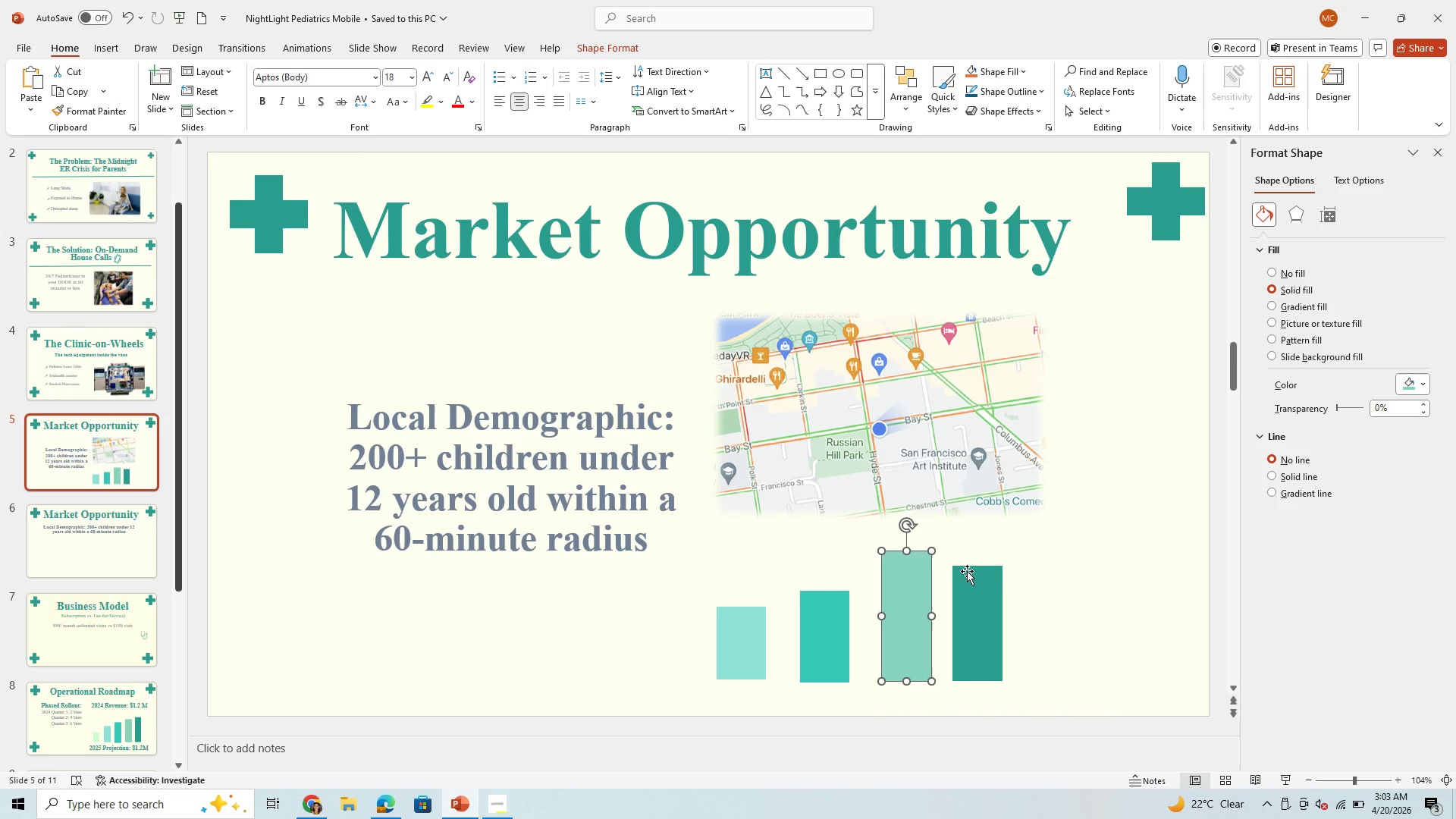 
wait(7.88)
 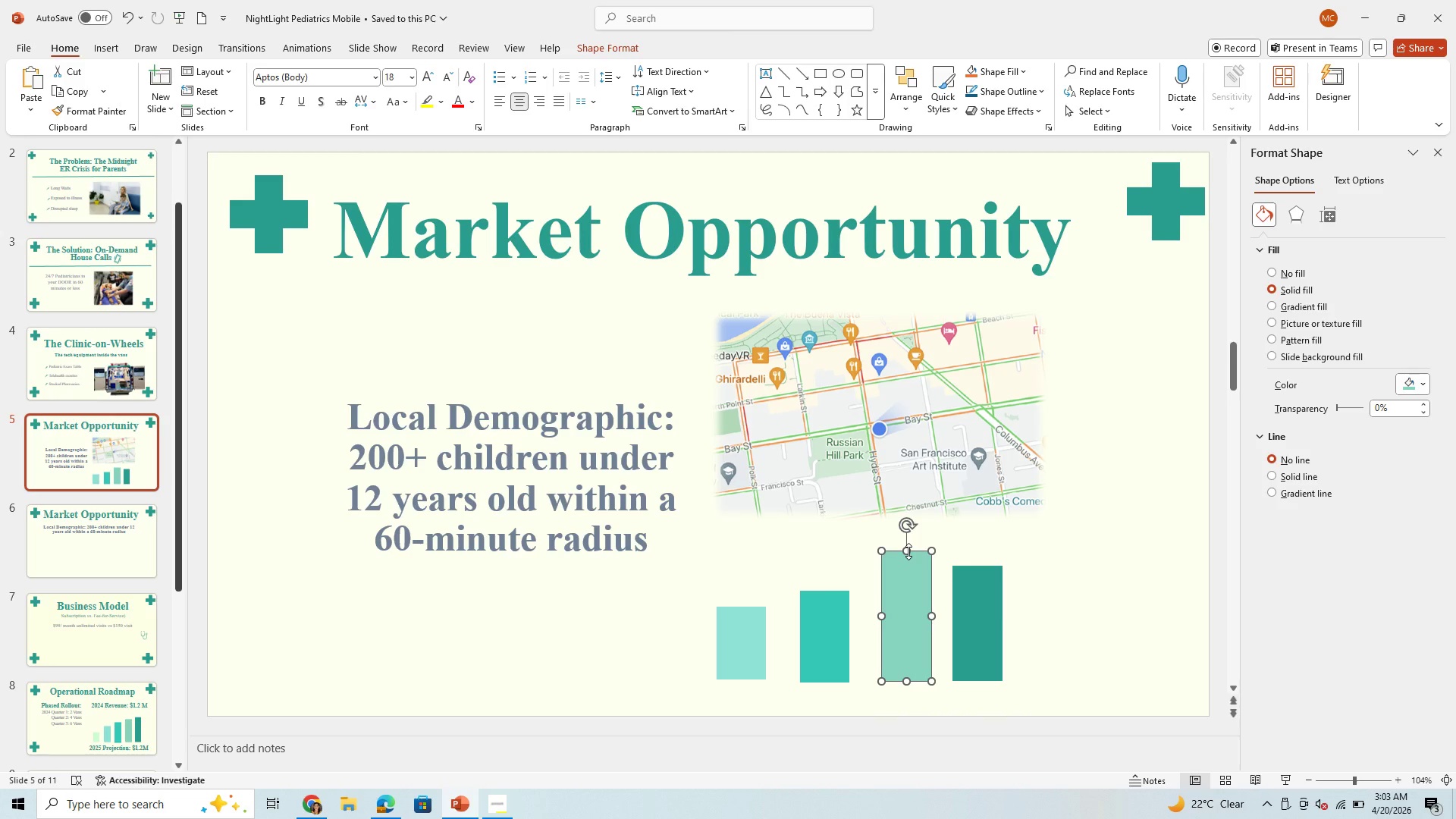 
left_click([977, 594])
 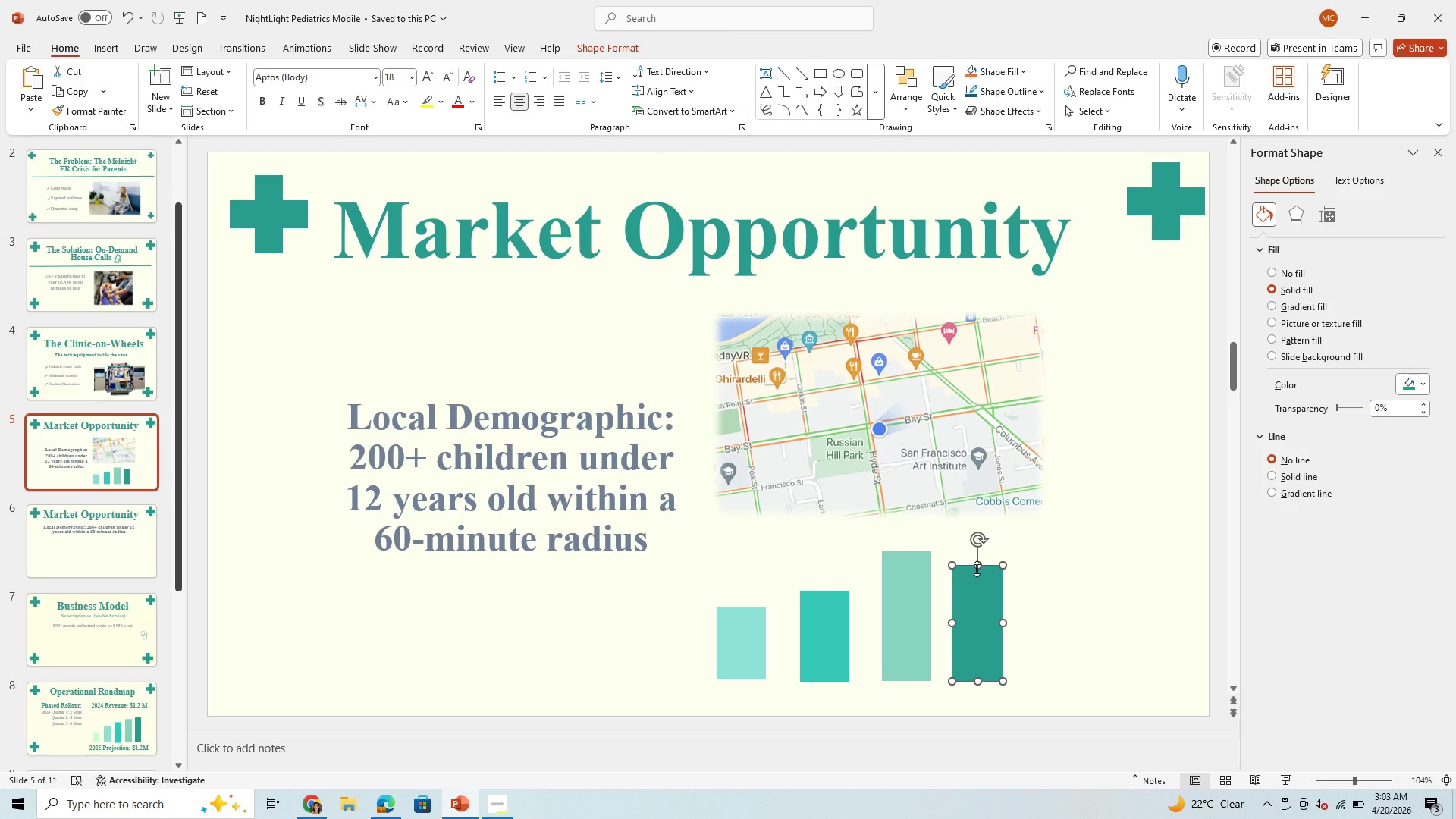 
left_click_drag(start_coordinate=[977, 569], to_coordinate=[974, 579])
 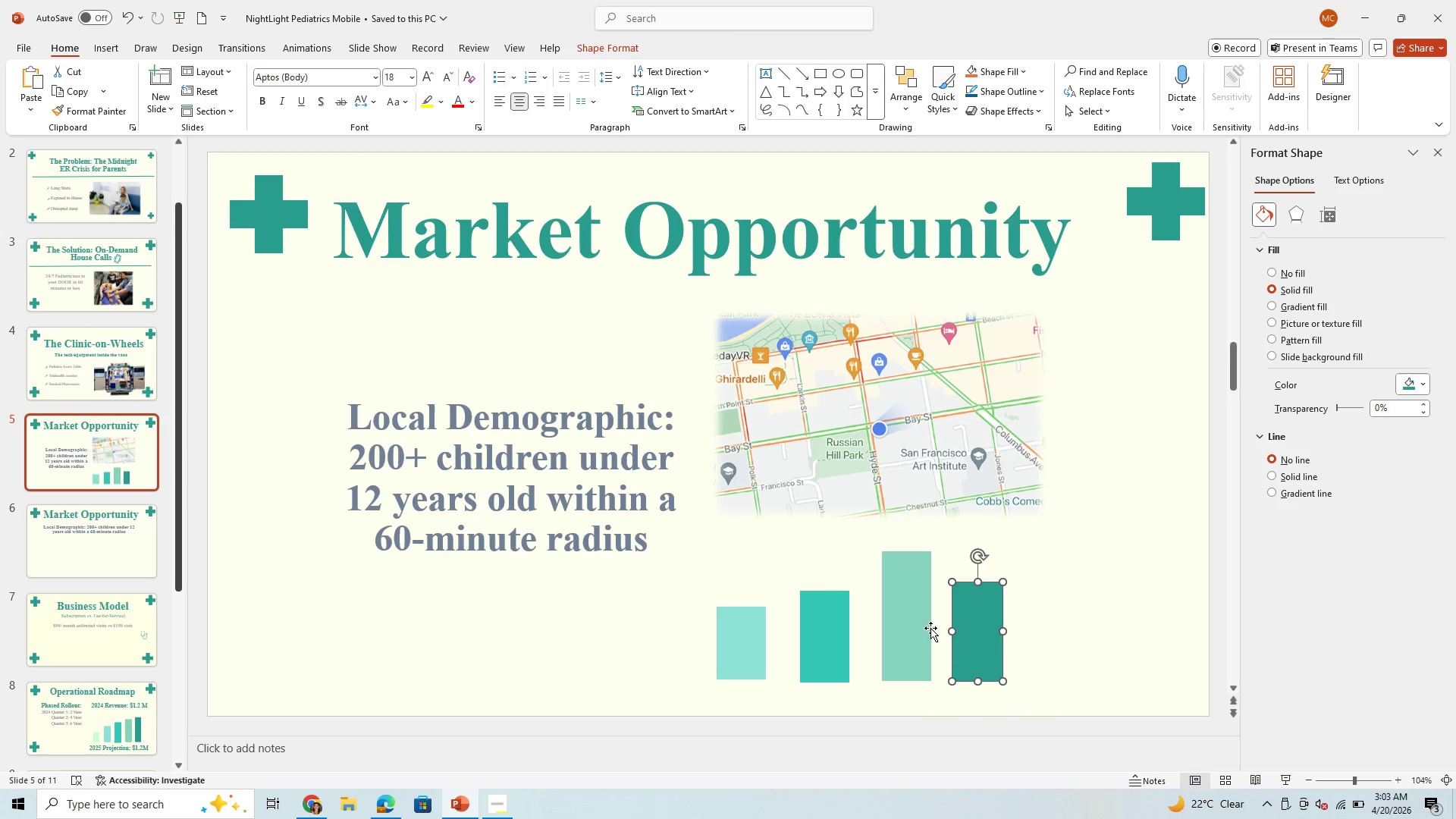 
left_click([1048, 626])
 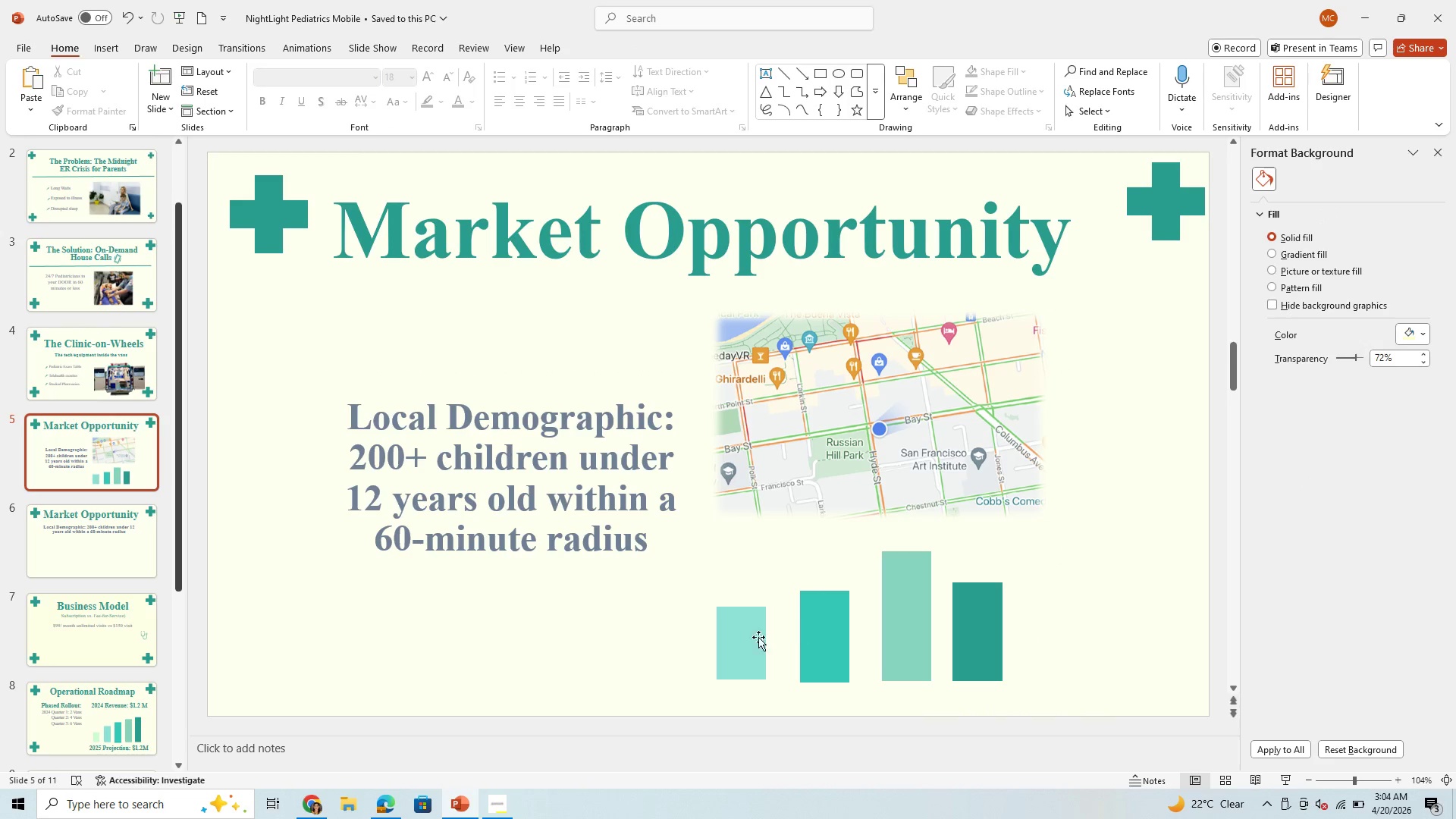 
left_click([577, 535])
 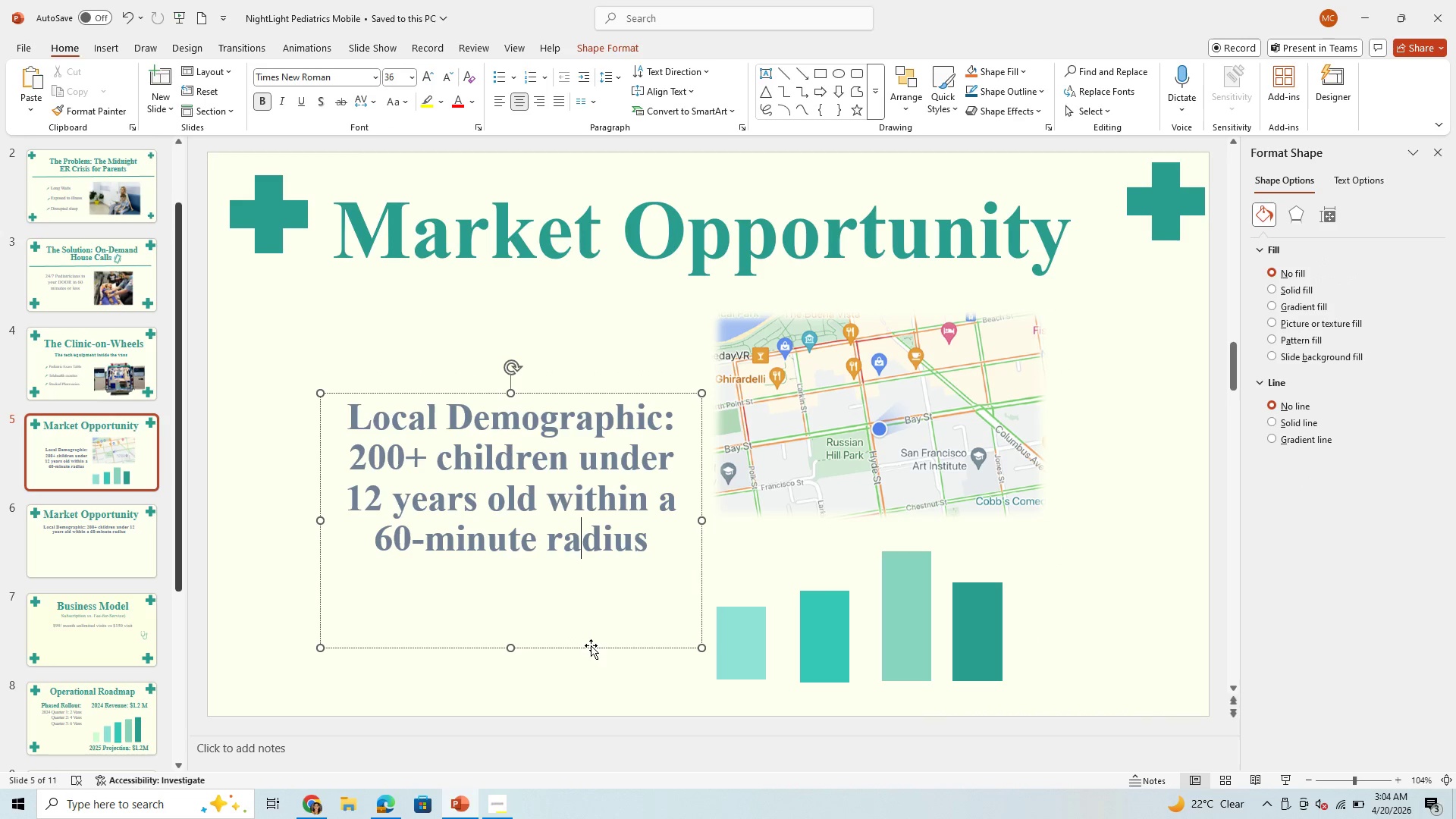 
left_click_drag(start_coordinate=[588, 650], to_coordinate=[562, 652])
 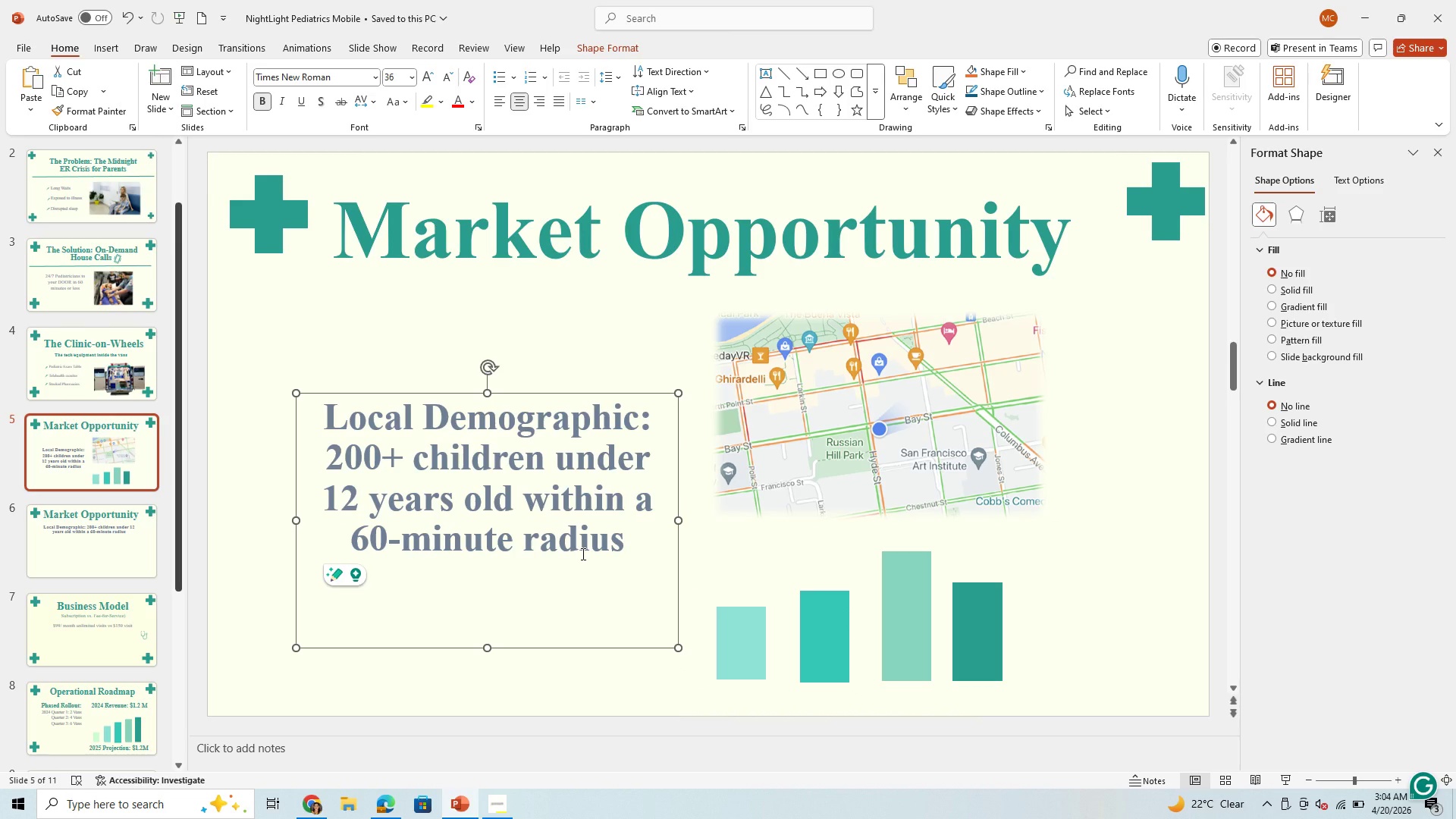 
wait(11.86)
 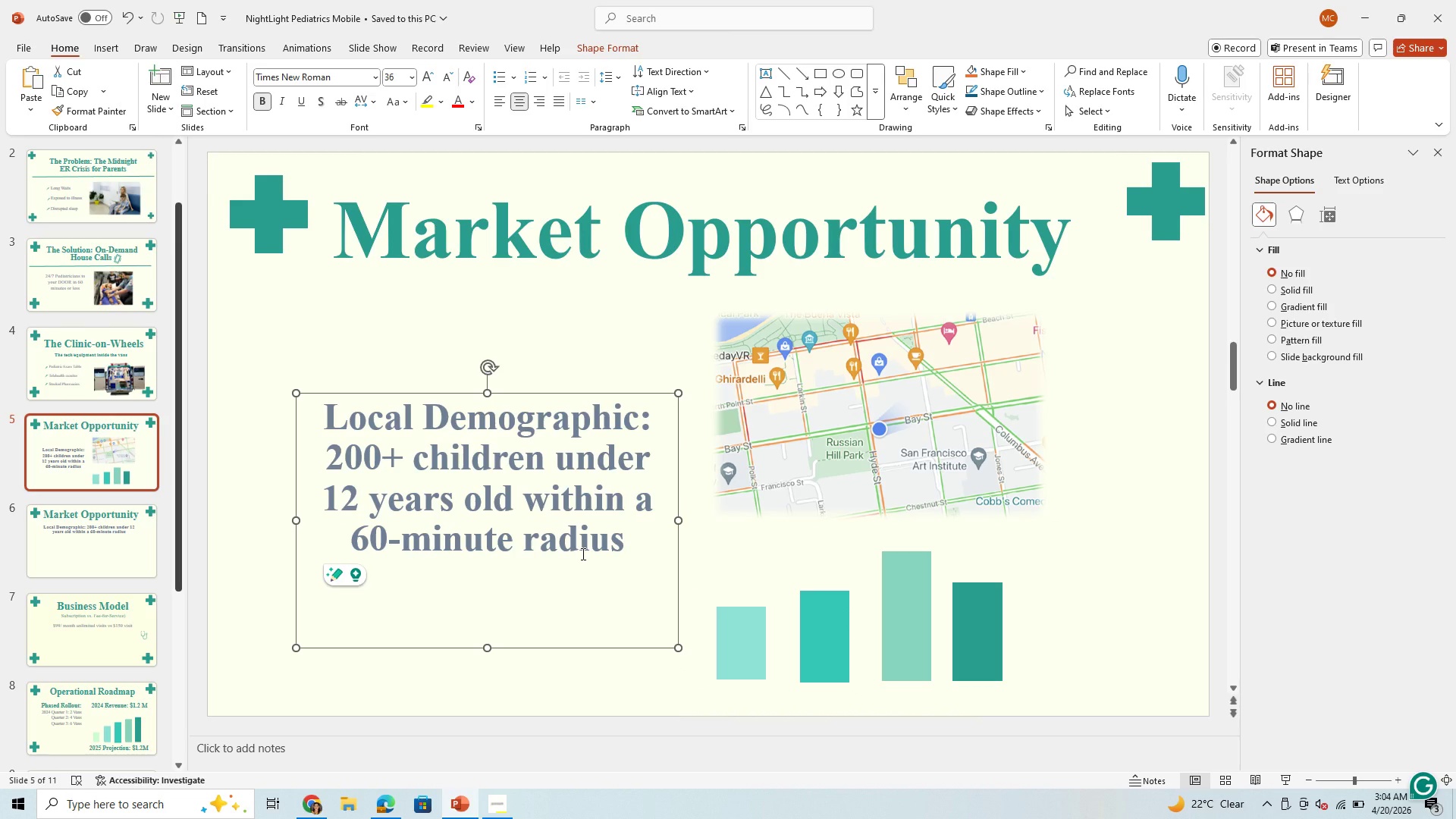 
left_click([651, 507])
 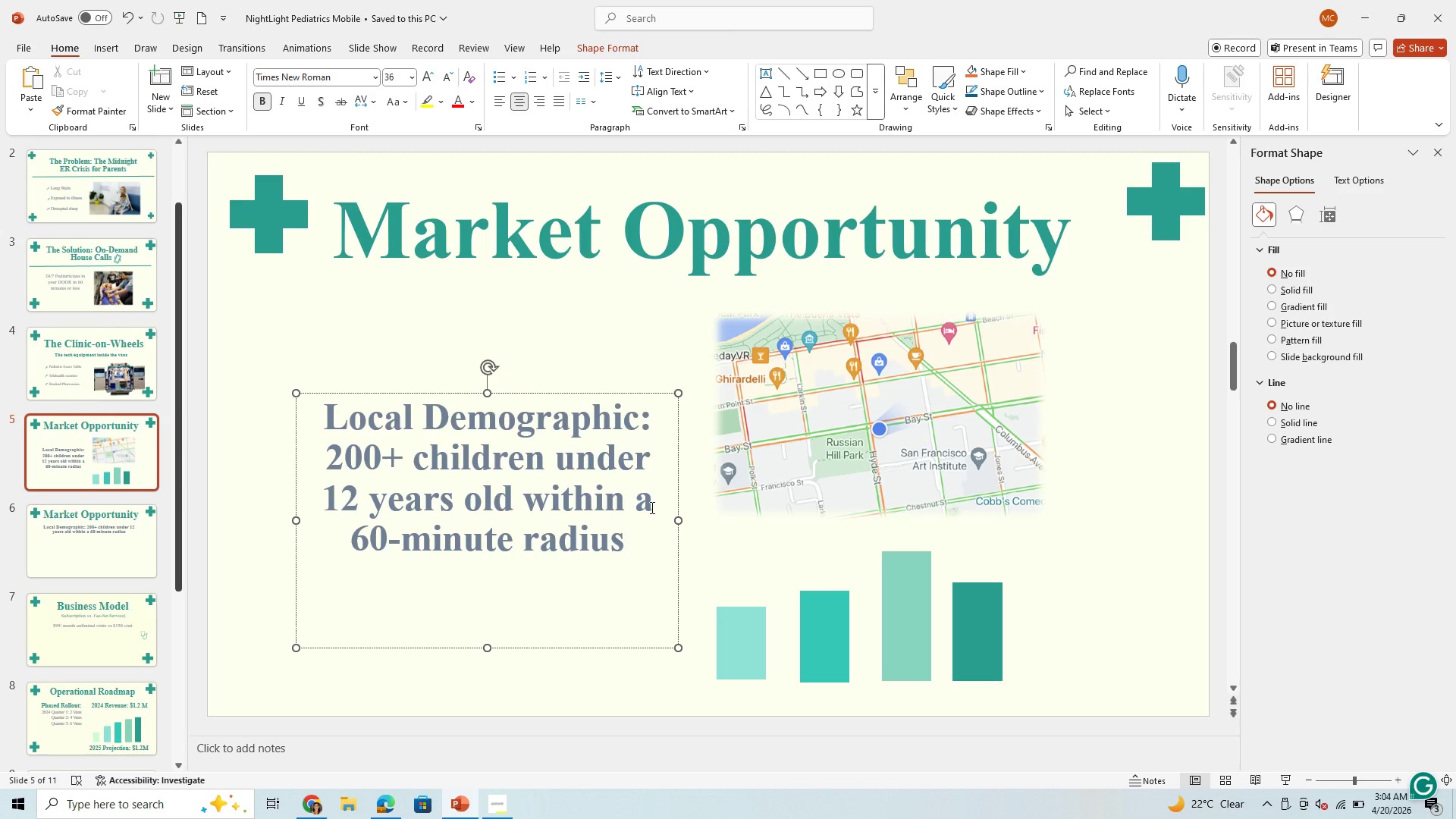 
key(Backspace)
 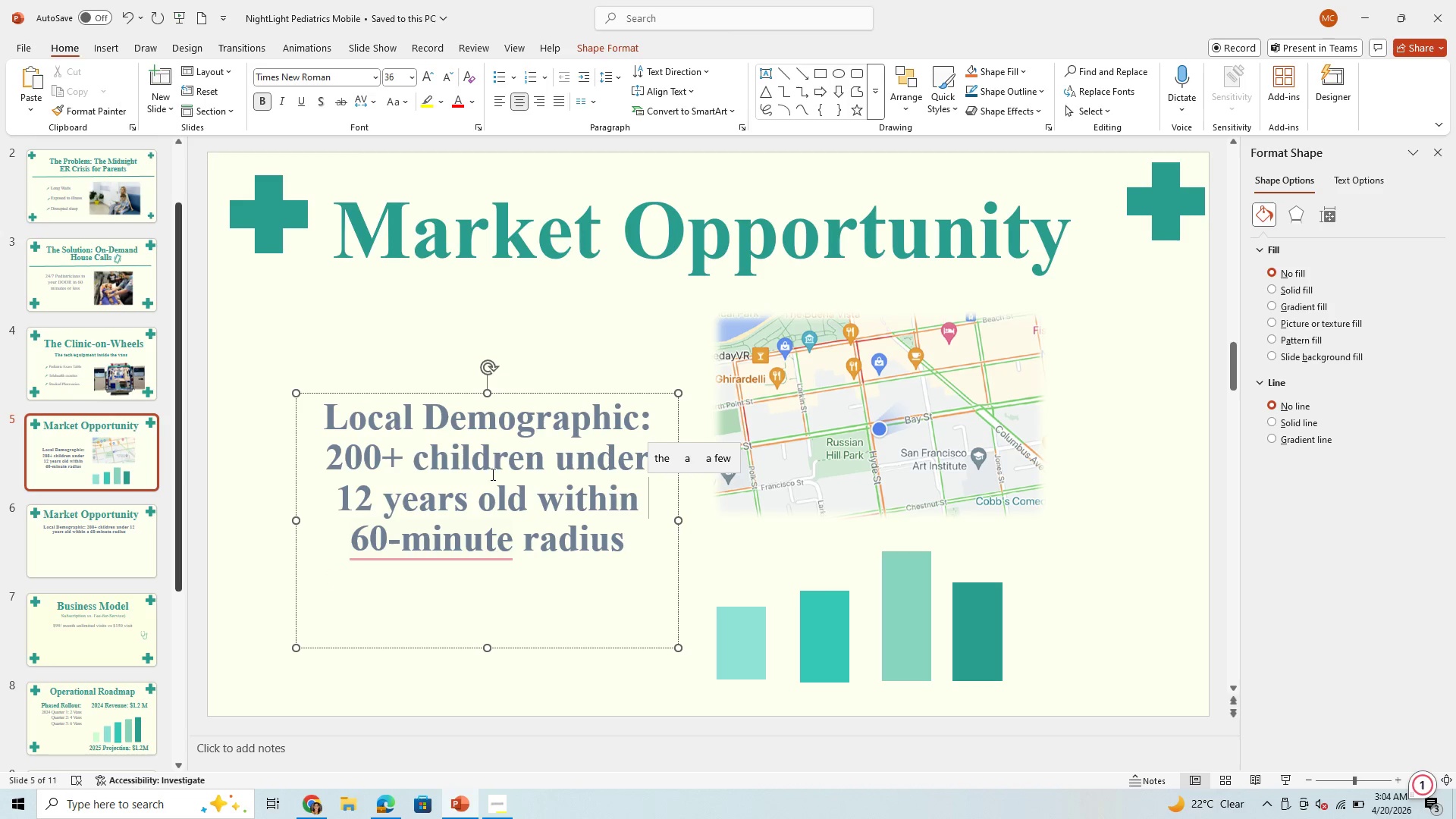 
wait(7.81)
 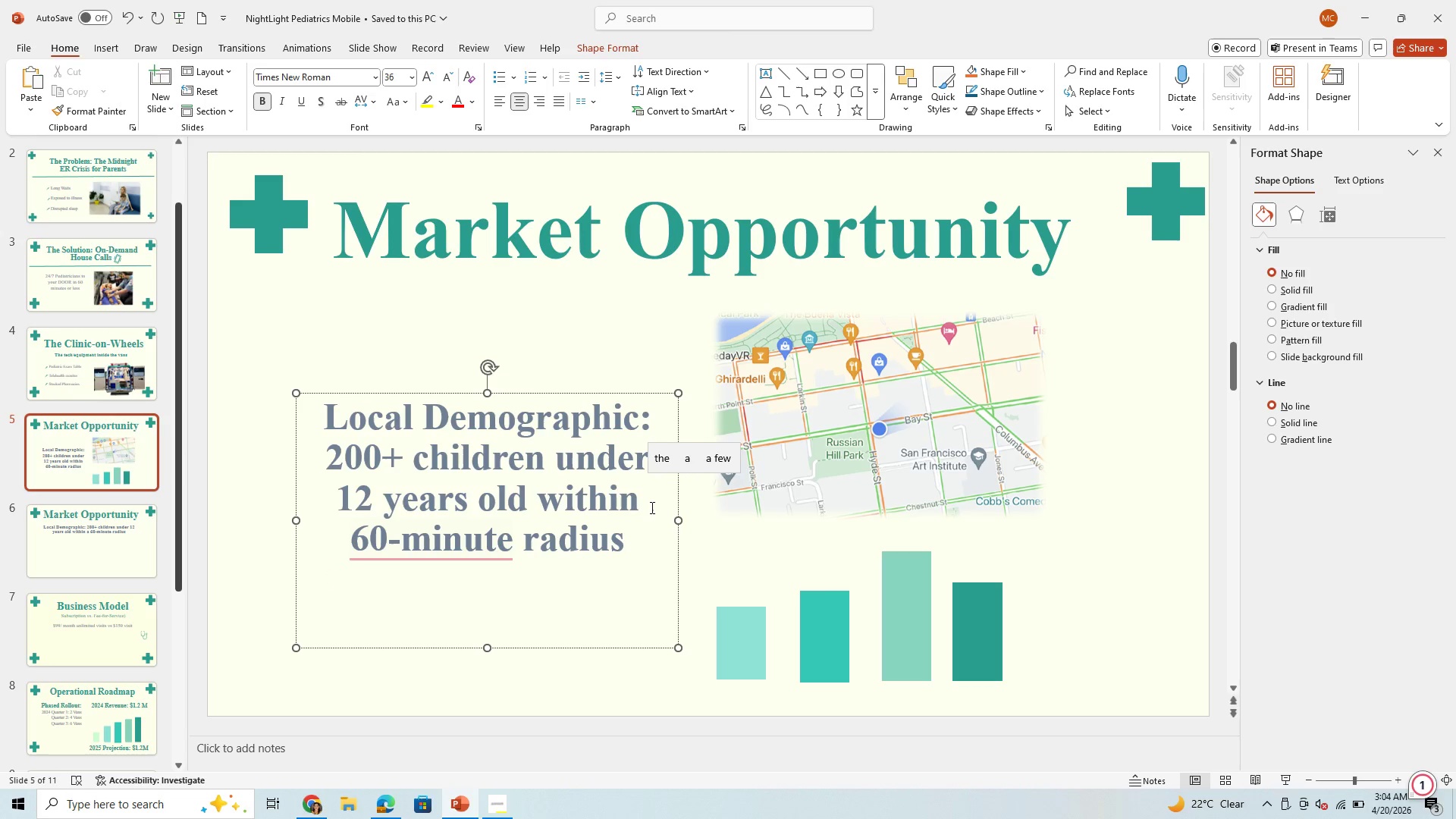 
left_click([103, 265])
 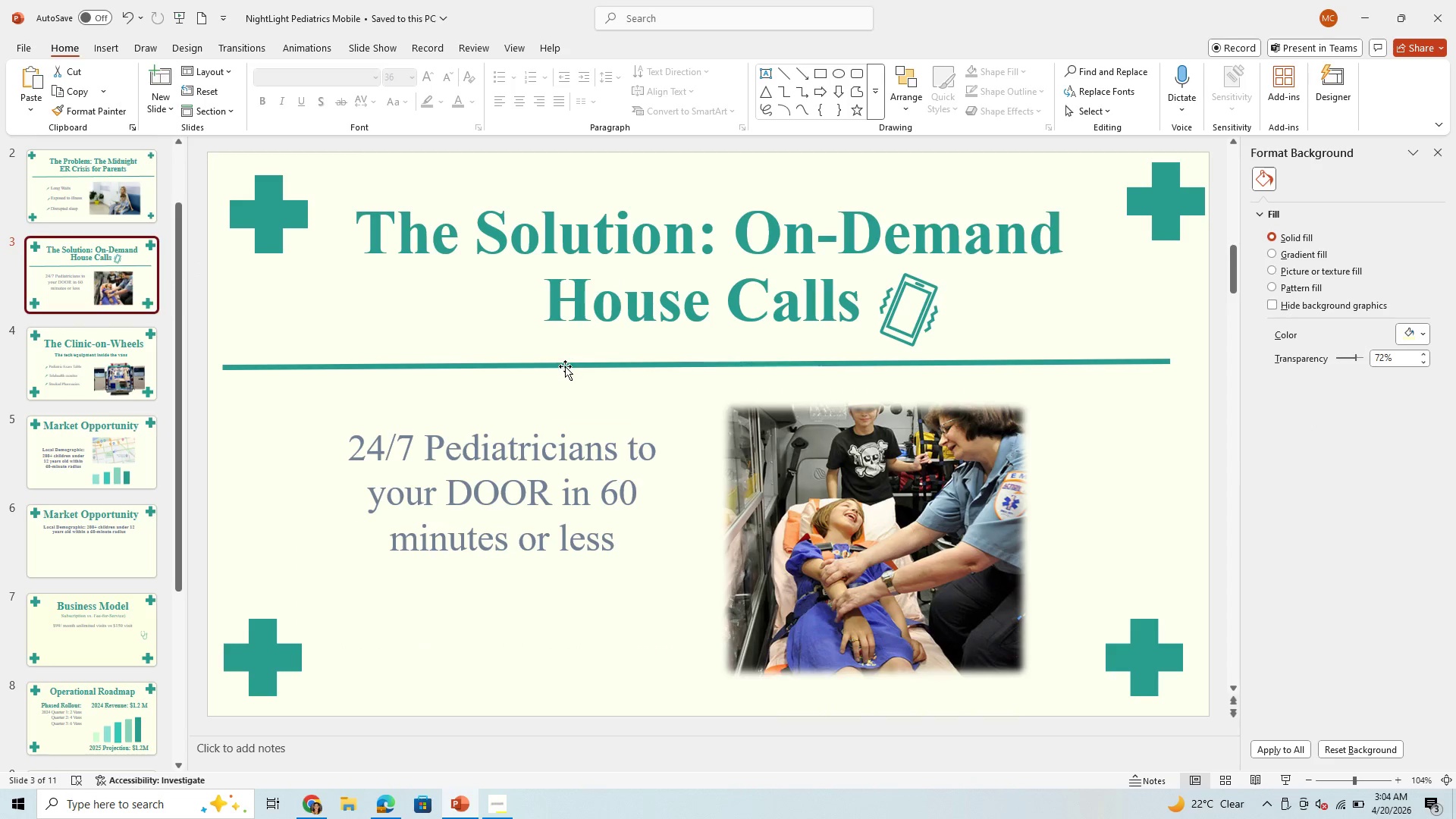 
left_click([565, 366])
 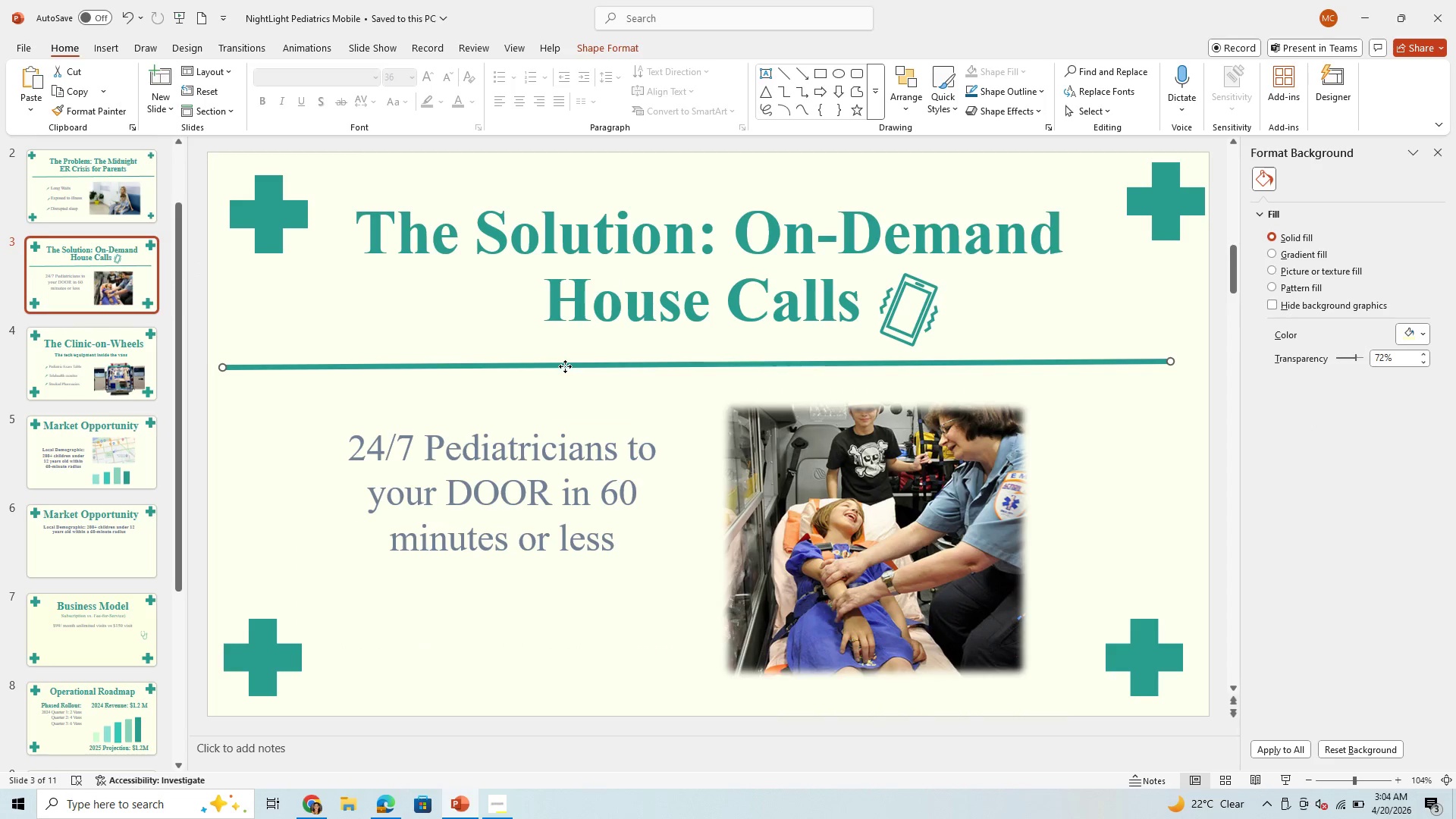 
key(Control+C)
 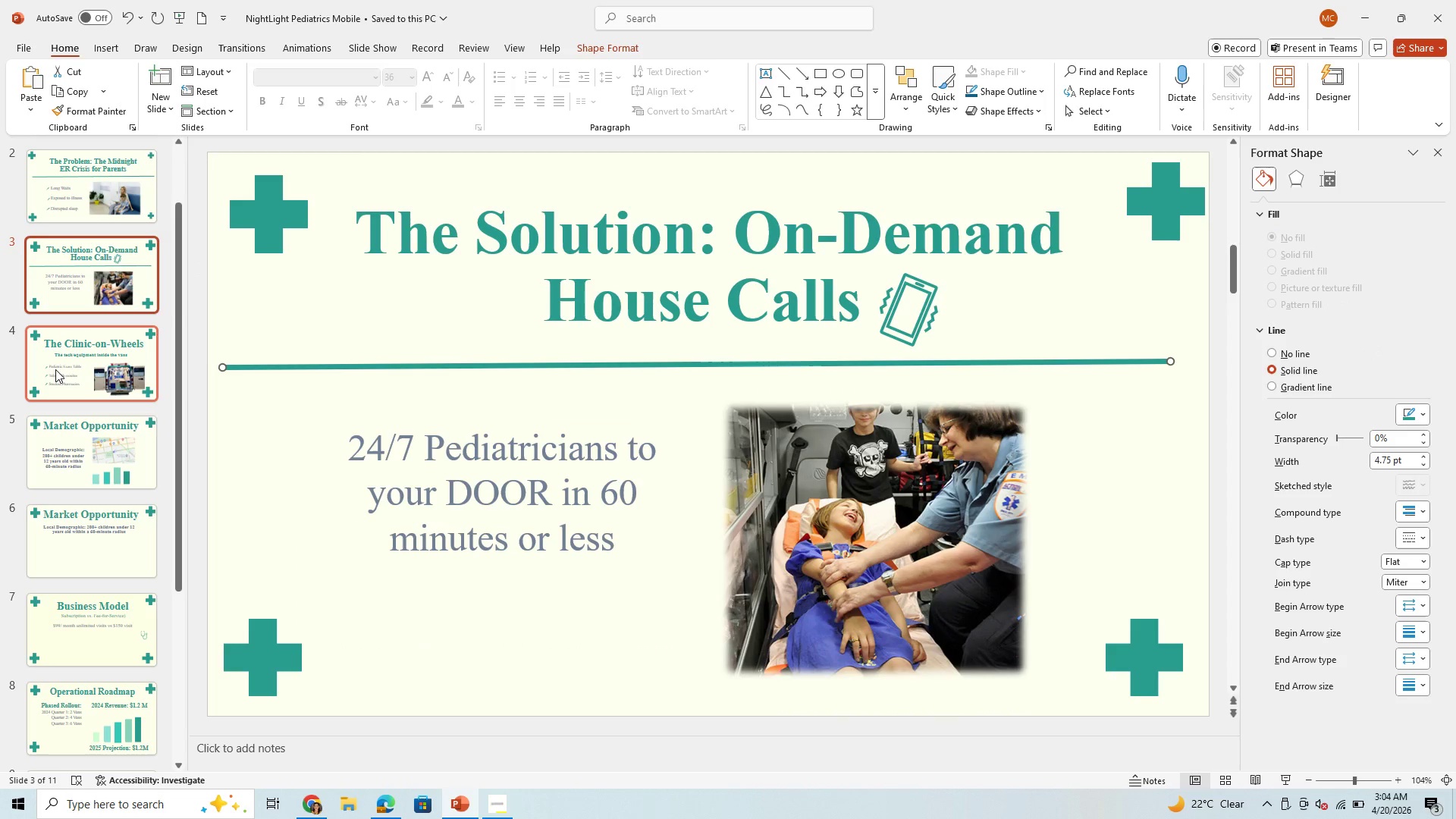 
left_click([55, 369])
 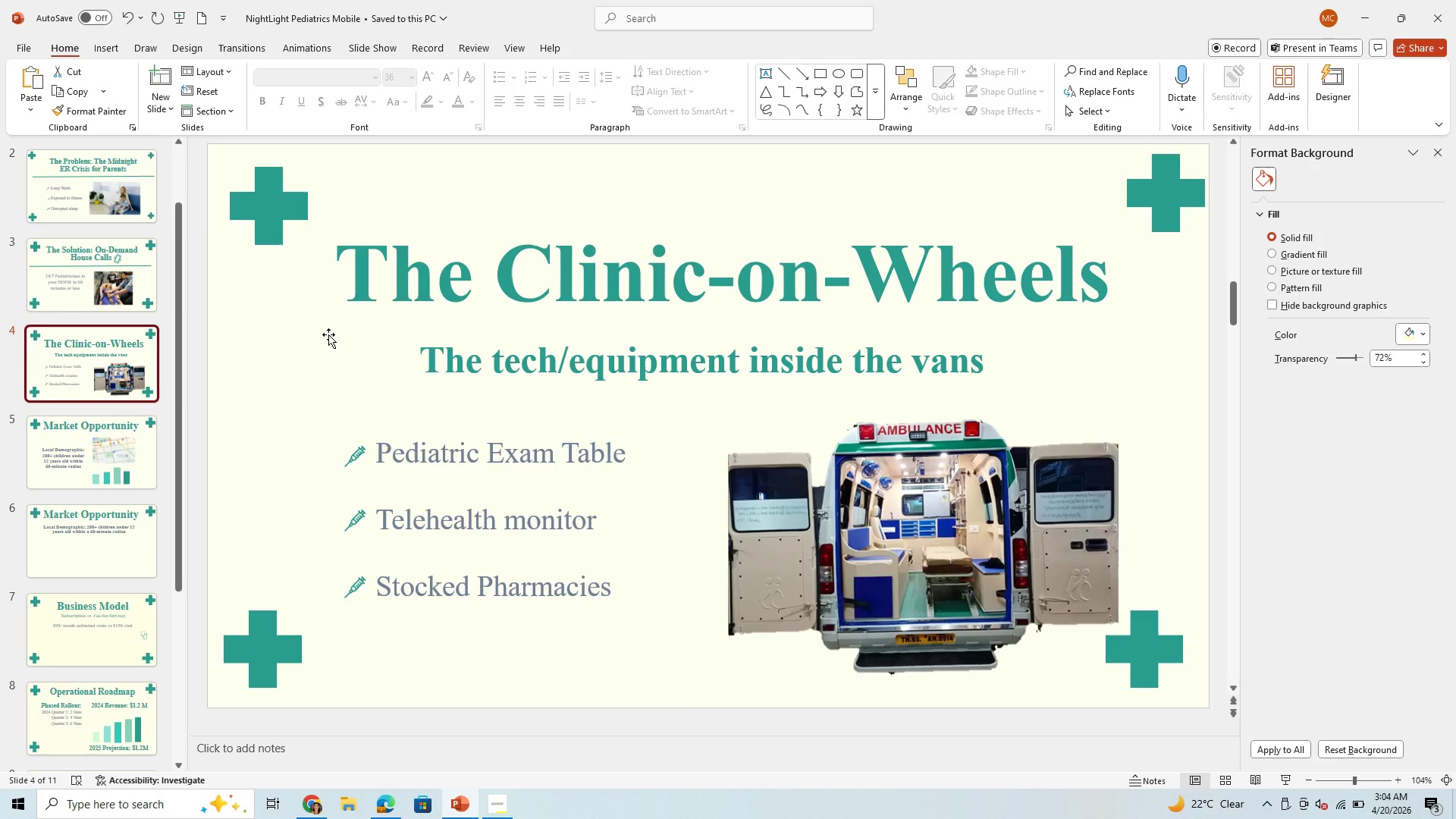 
wait(5.27)
 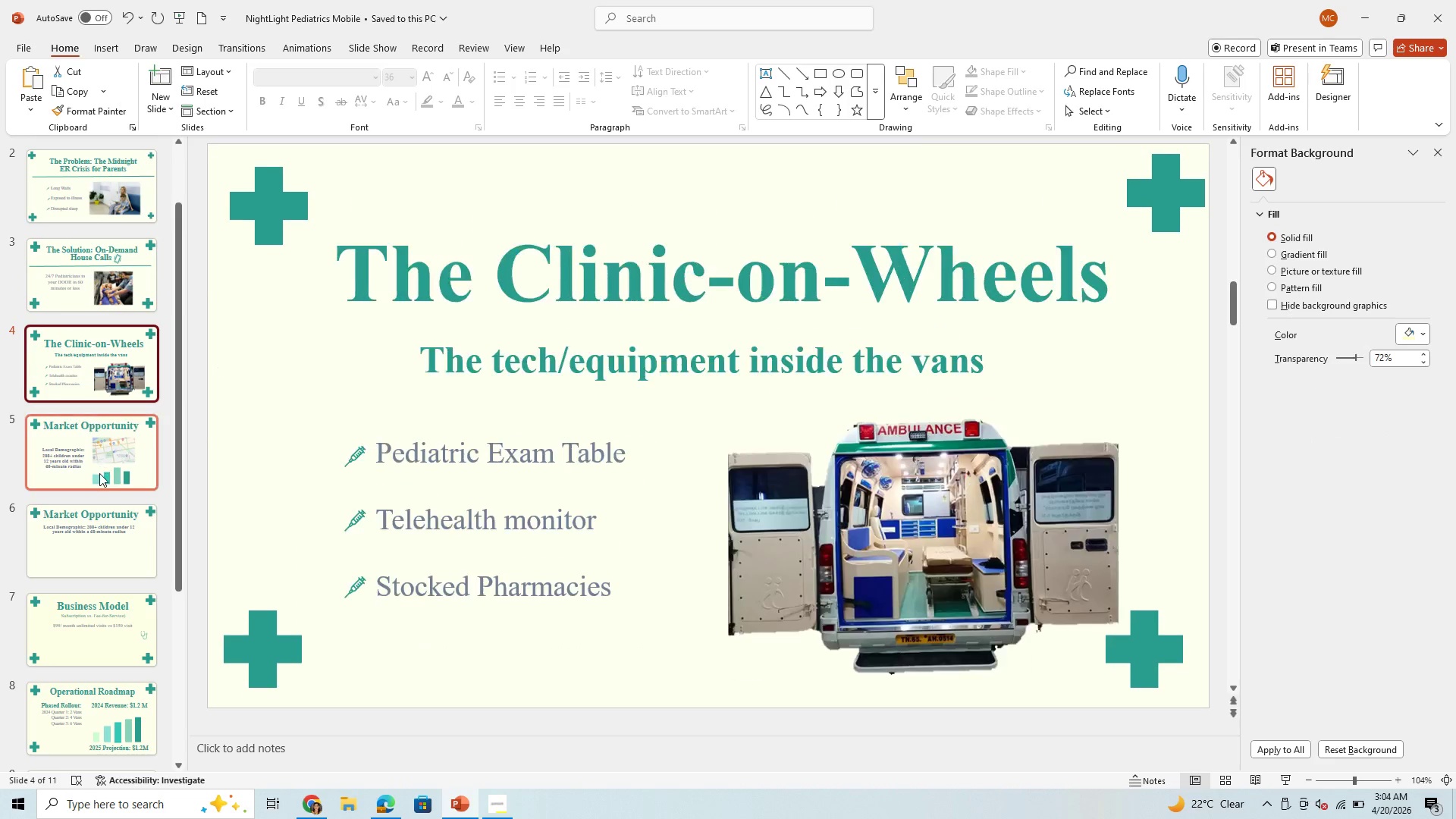 
left_click([340, 319])
 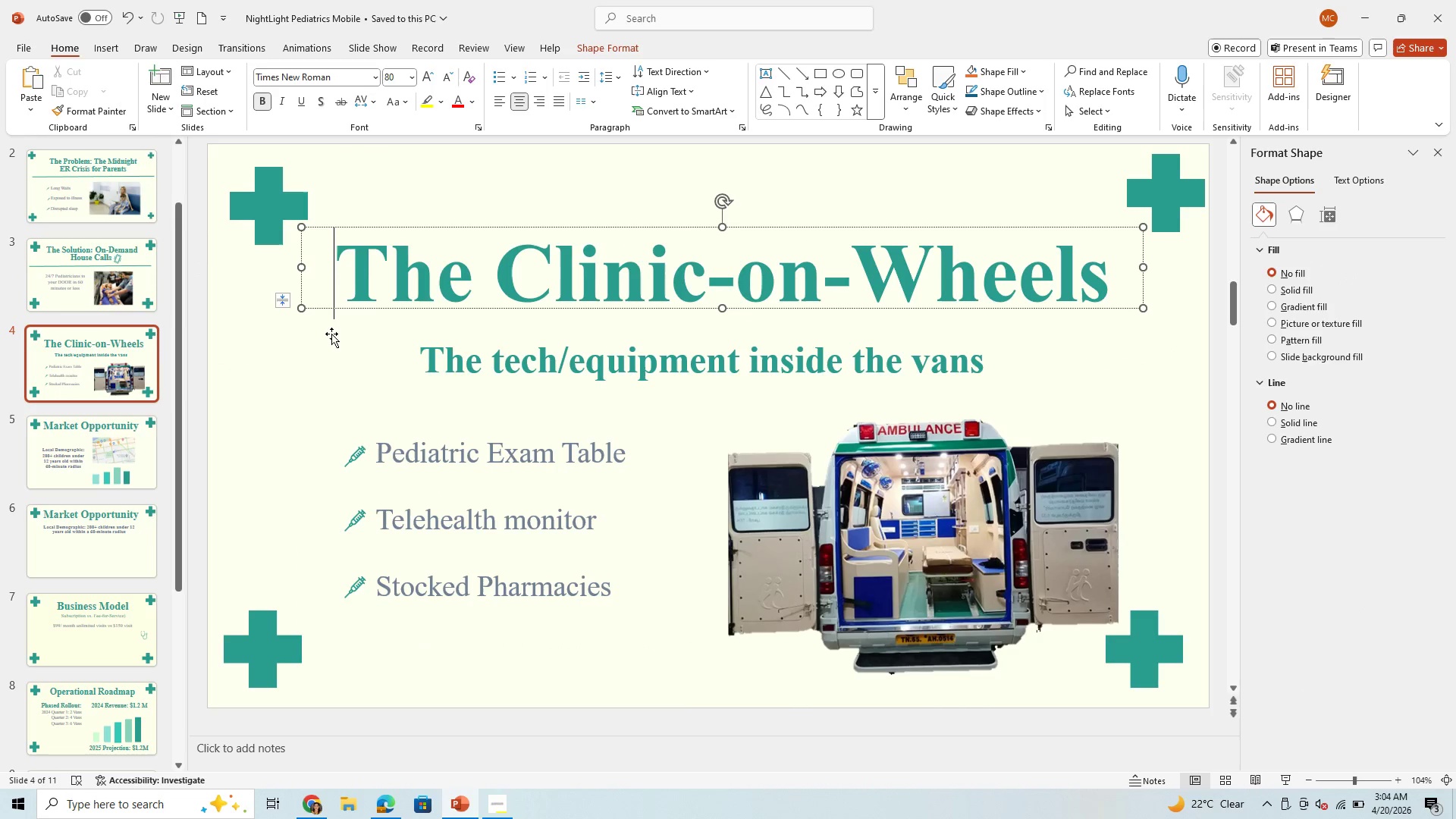 
key(Control+V)
 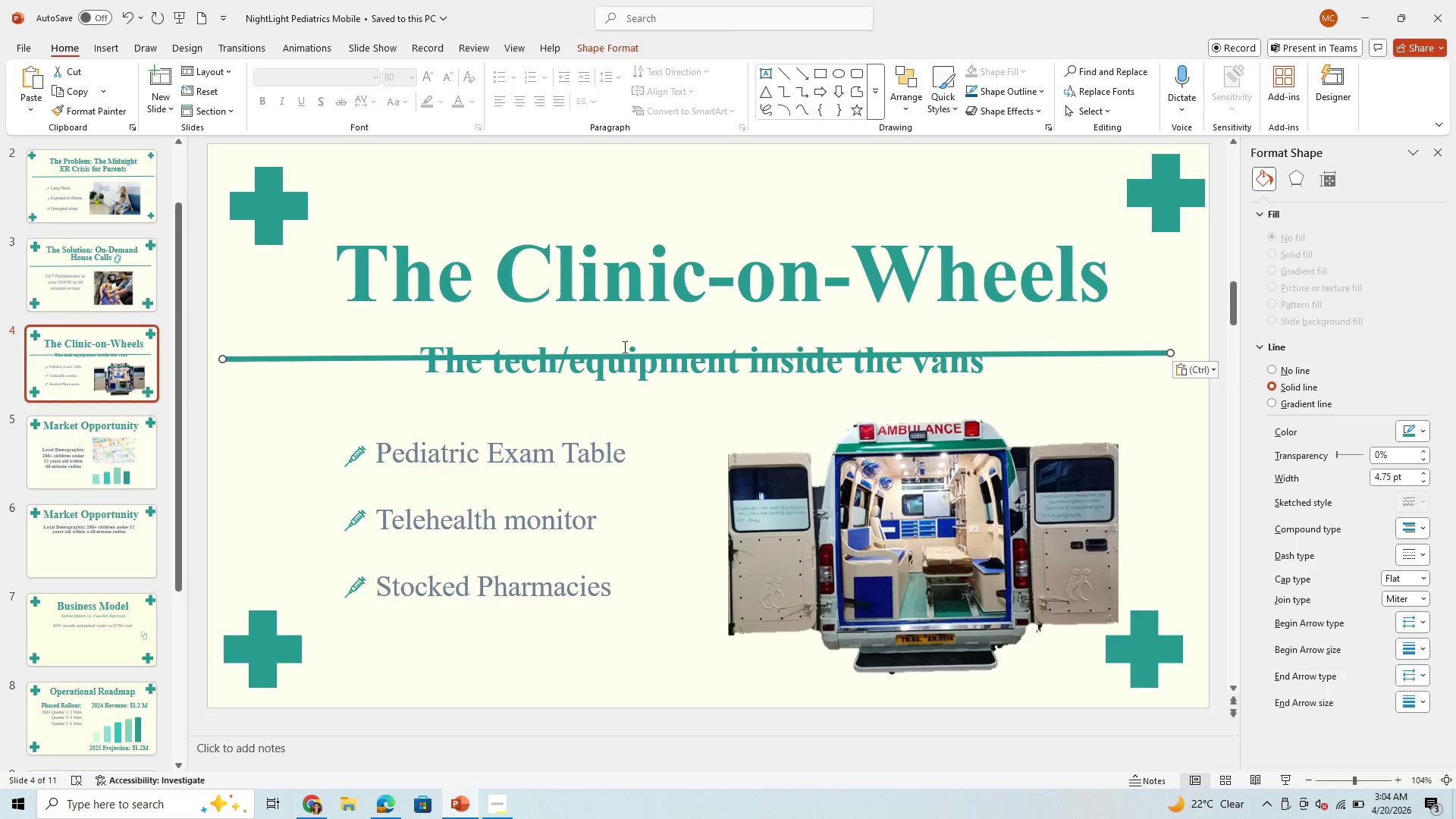 
left_click_drag(start_coordinate=[690, 353], to_coordinate=[692, 400])
 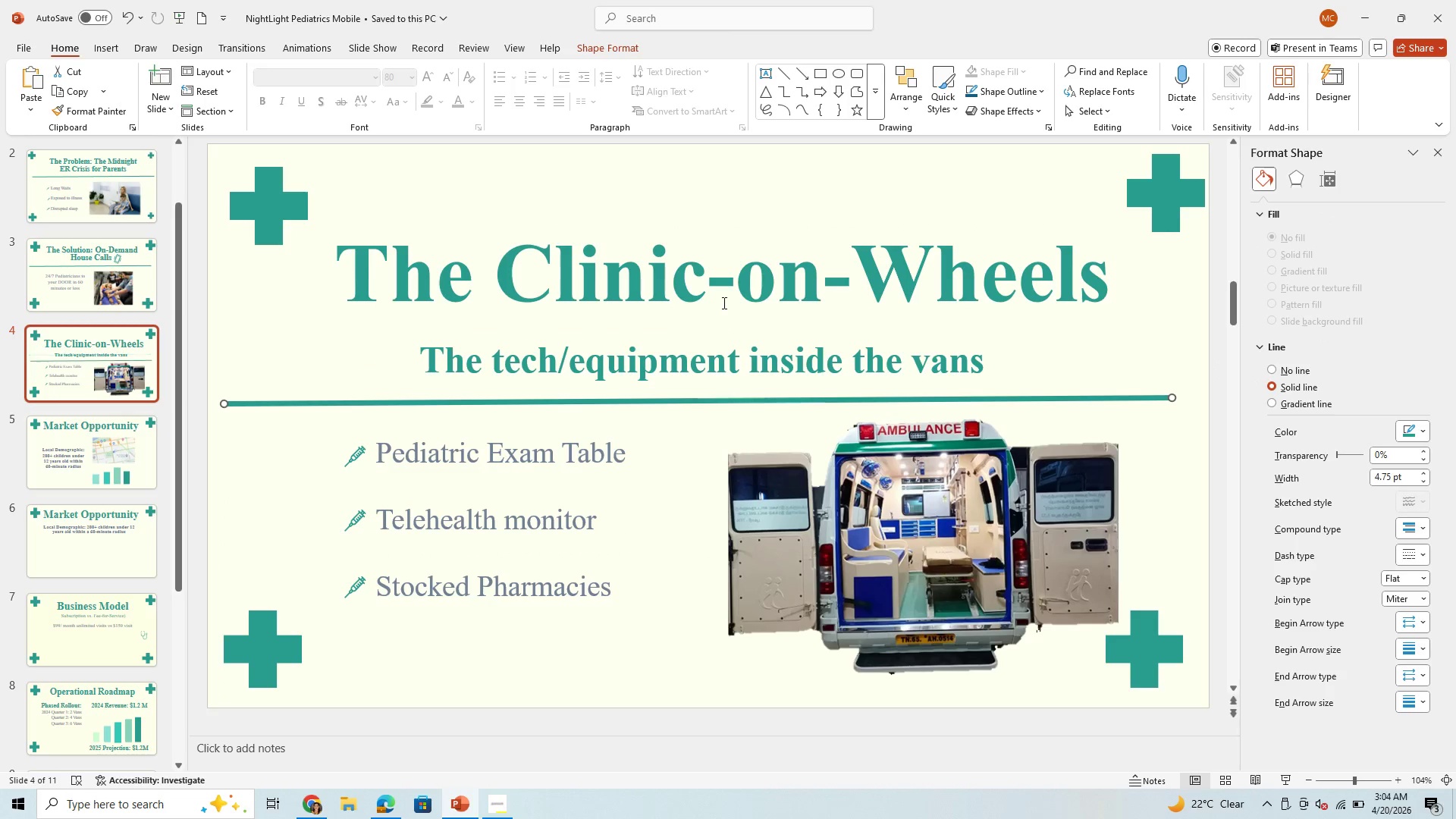 
left_click([723, 303])
 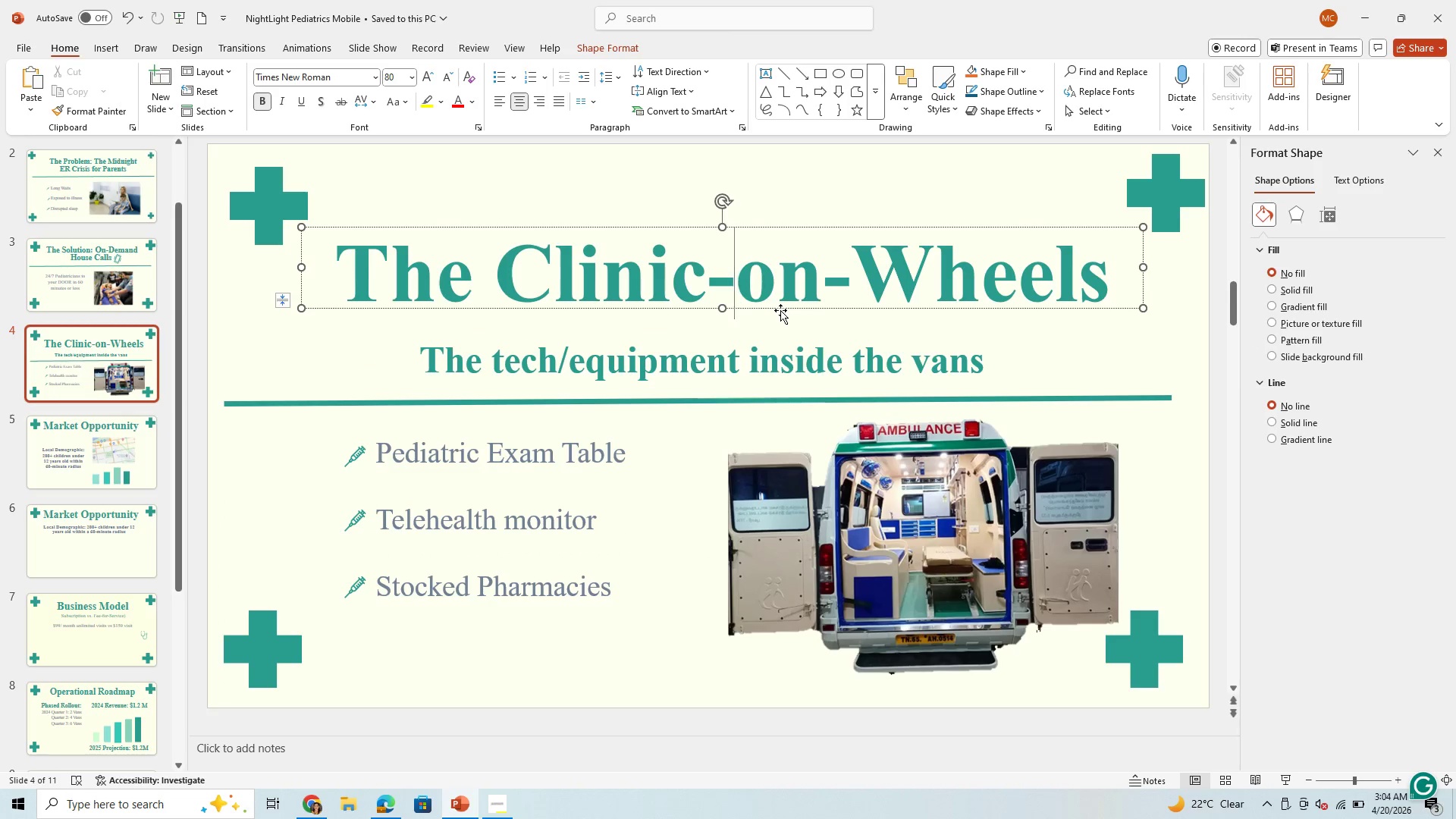 
left_click_drag(start_coordinate=[780, 310], to_coordinate=[780, 281])
 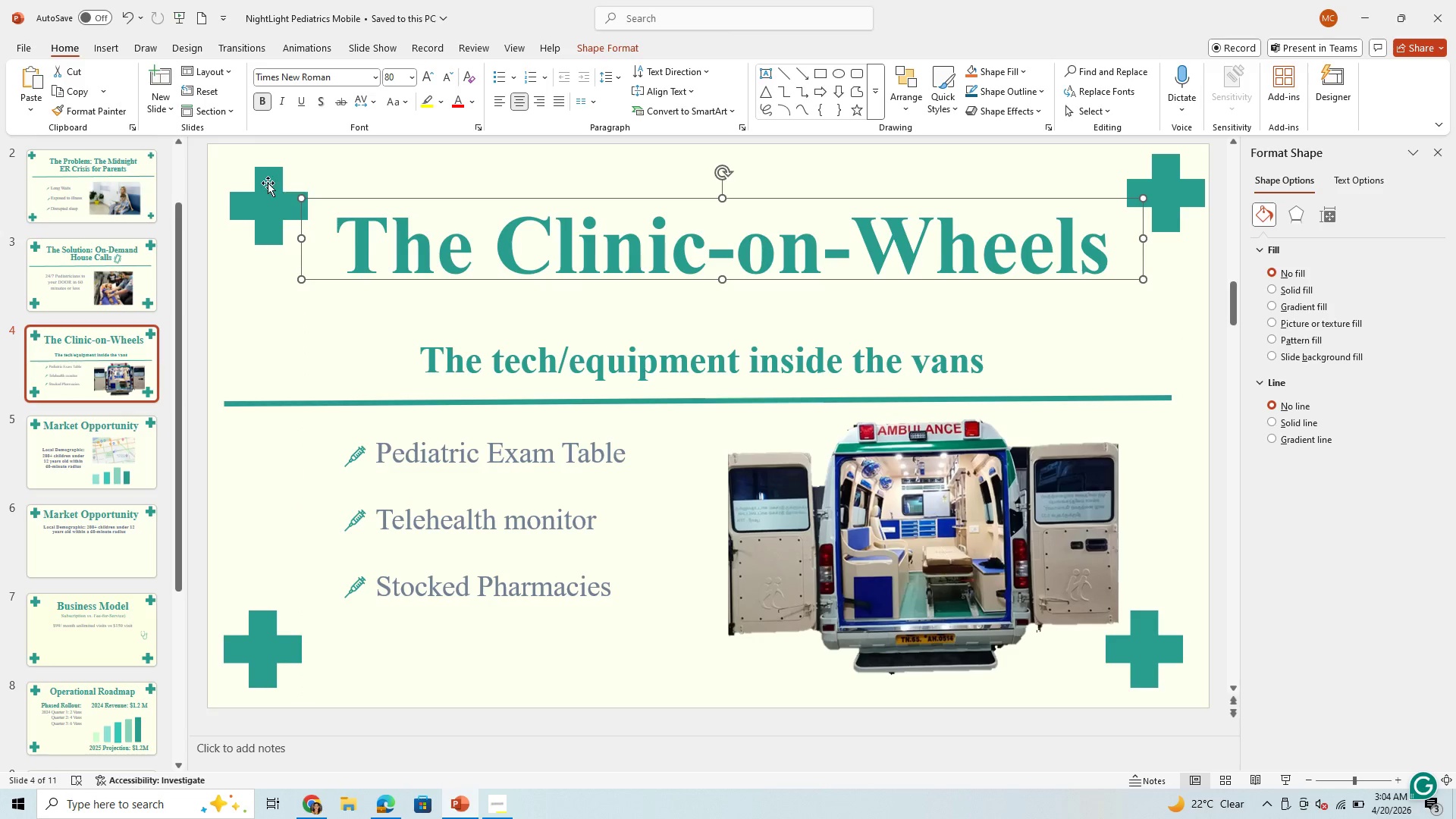 
left_click([265, 184])
 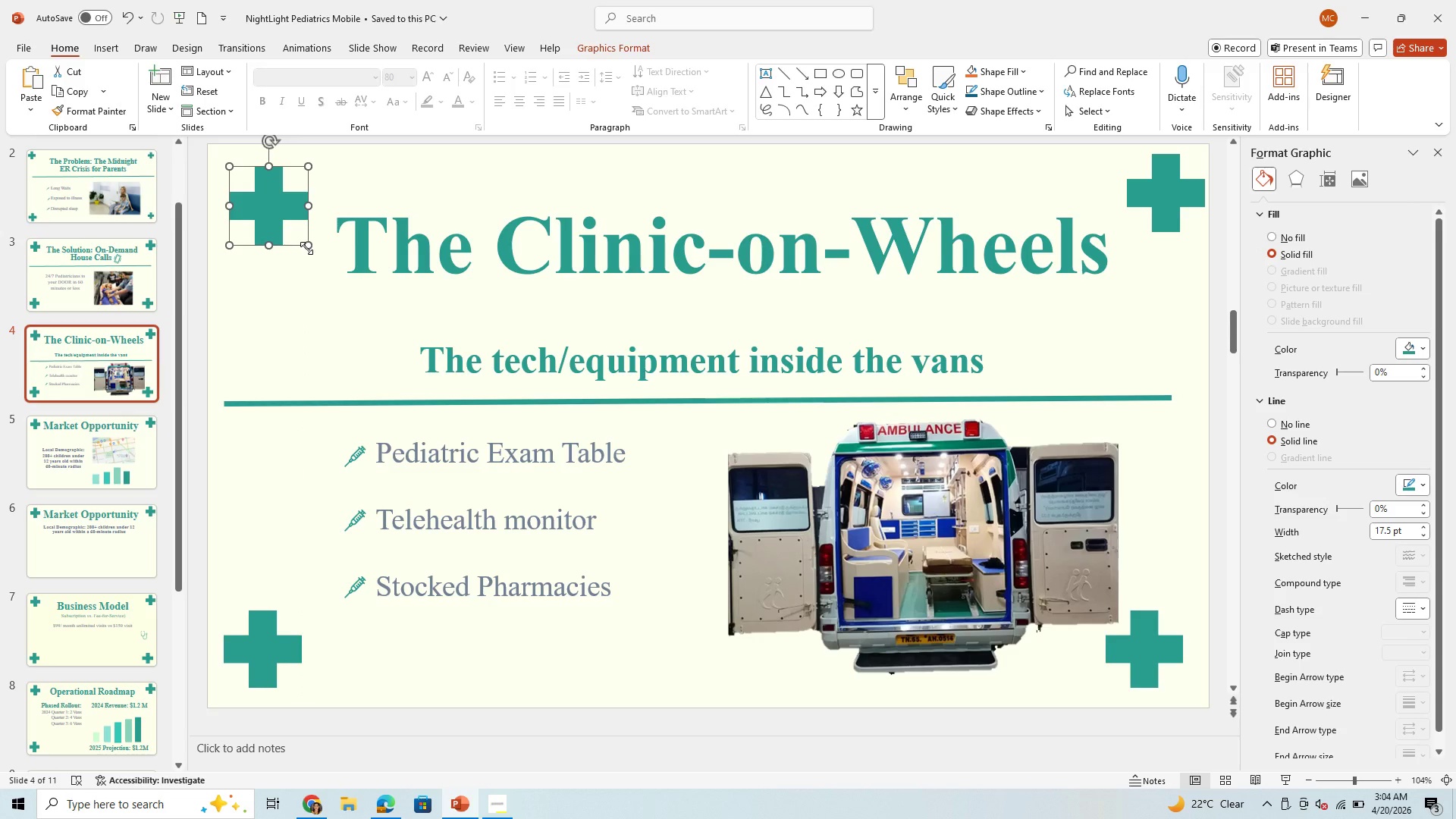 
left_click_drag(start_coordinate=[306, 248], to_coordinate=[259, 219])
 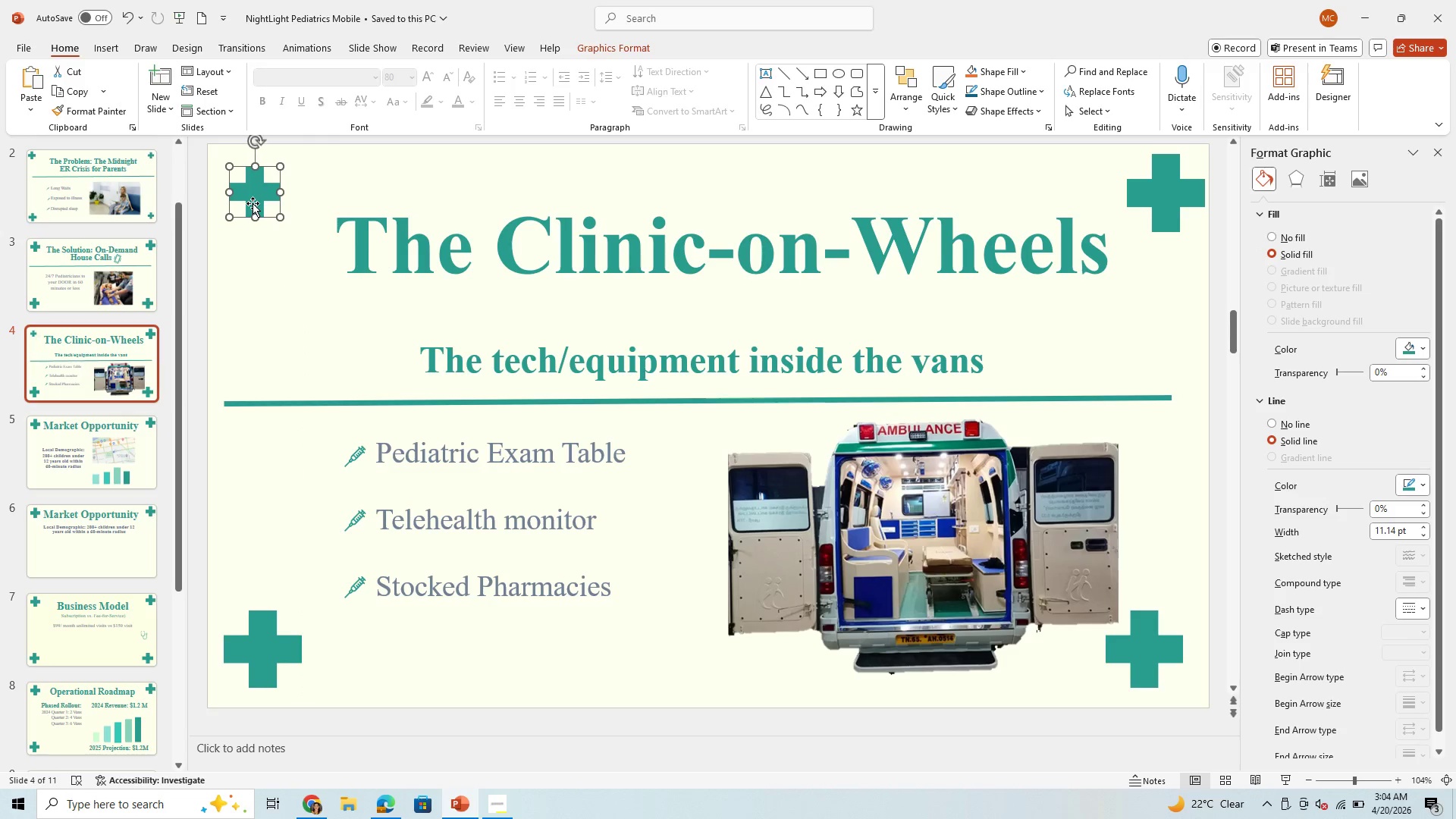 
left_click_drag(start_coordinate=[253, 203], to_coordinate=[241, 187])
 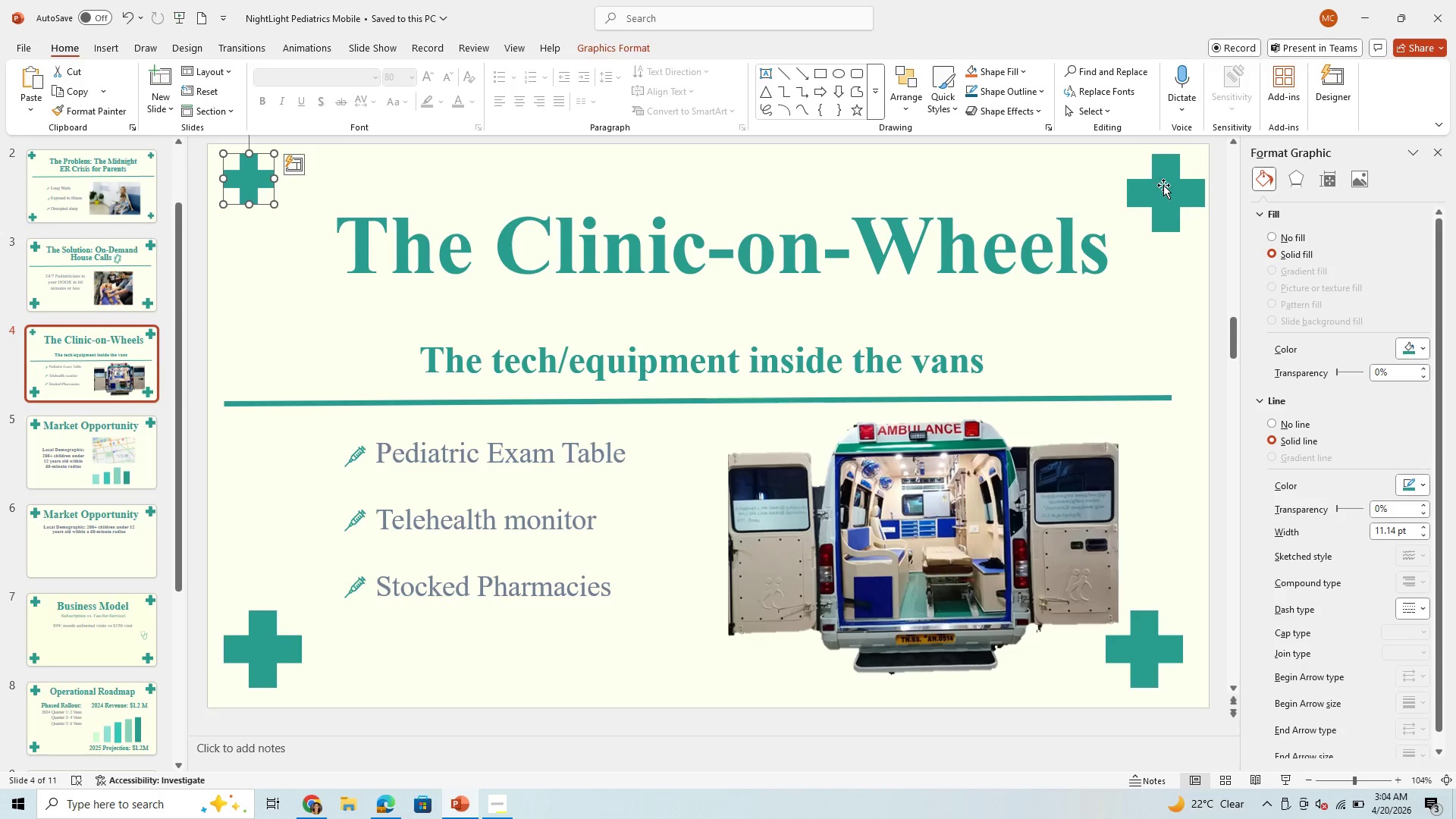 
left_click([1164, 188])
 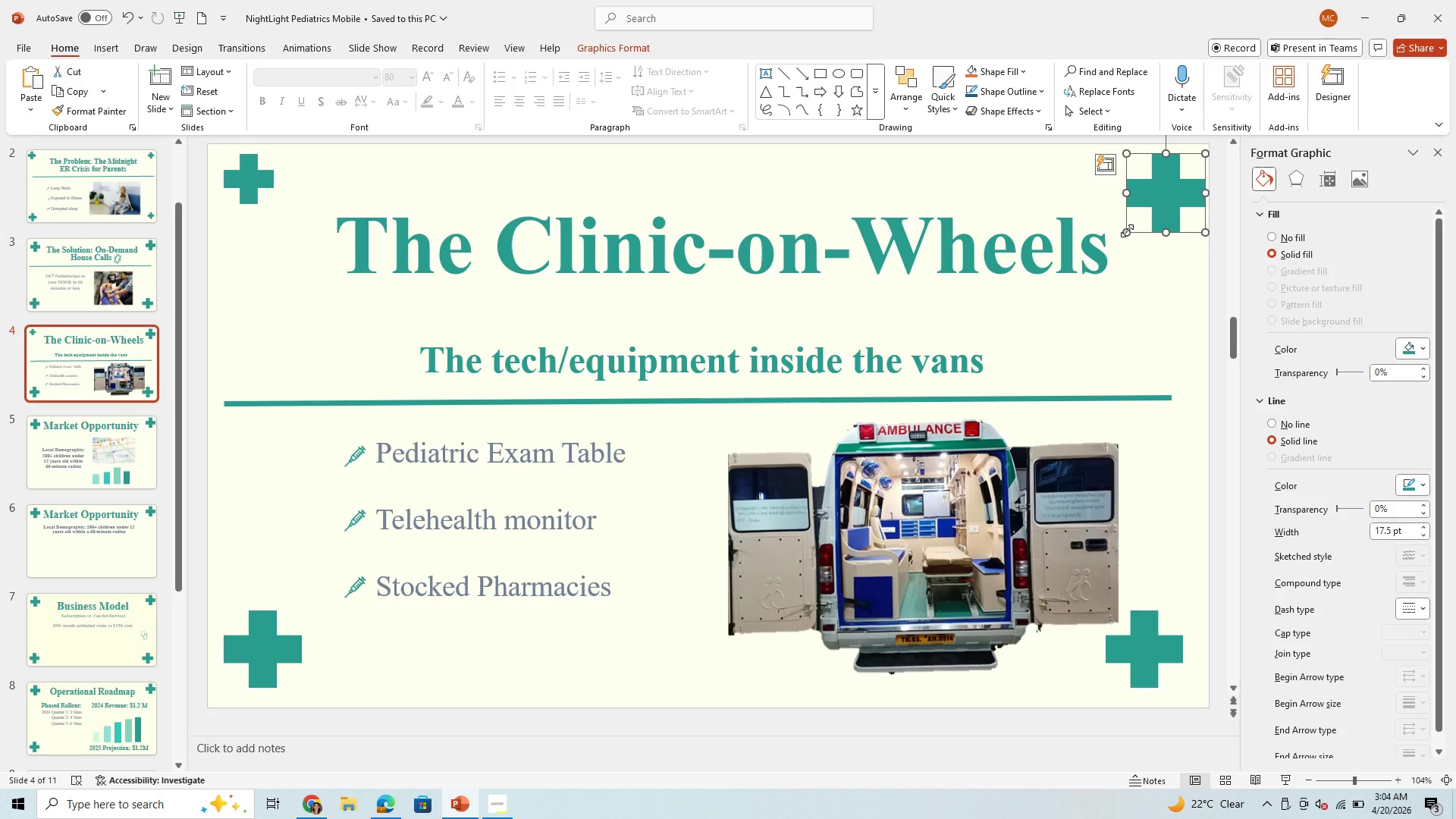 
left_click_drag(start_coordinate=[1127, 231], to_coordinate=[1156, 213])
 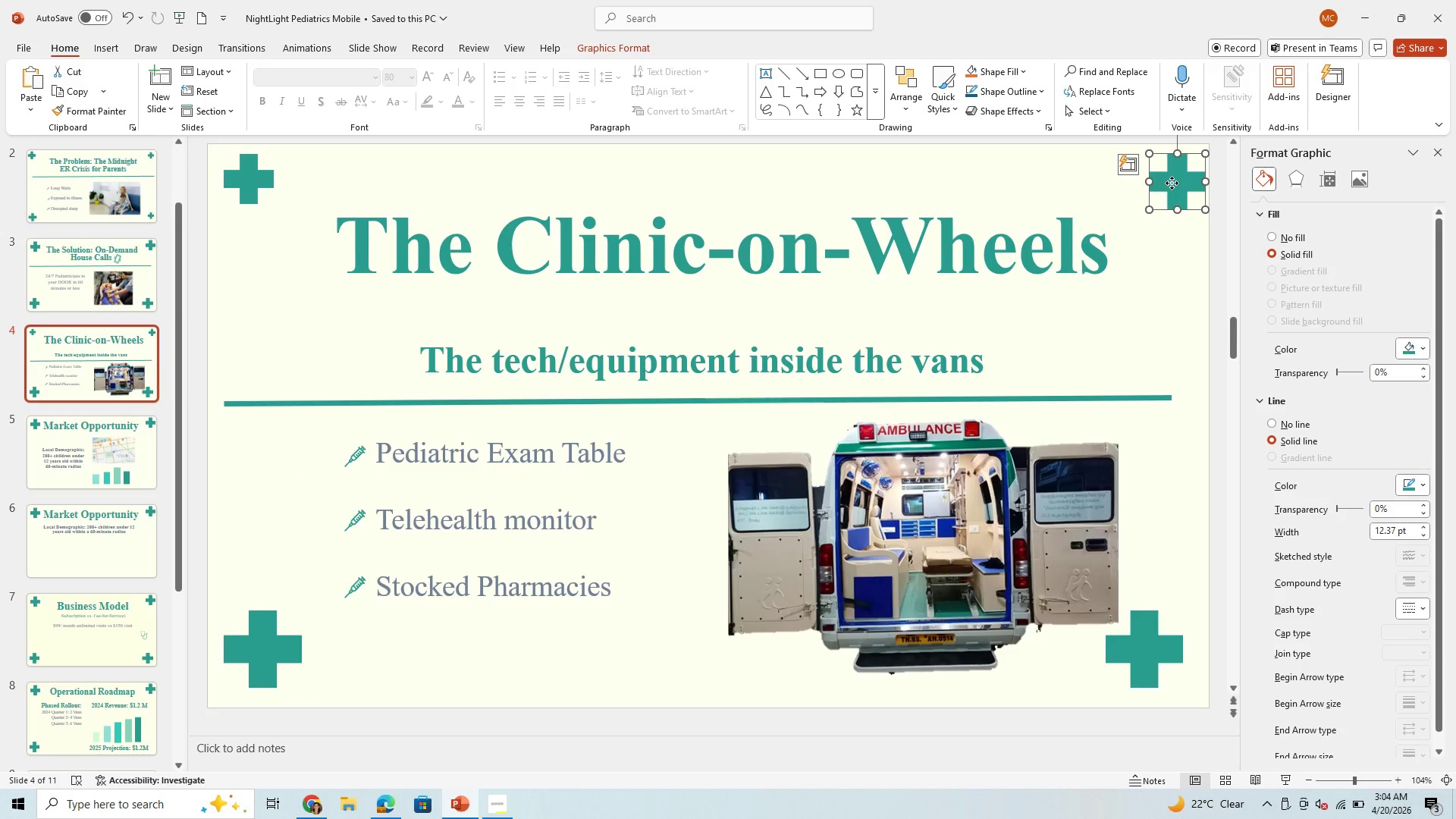 
left_click_drag(start_coordinate=[1172, 183], to_coordinate=[1166, 182])
 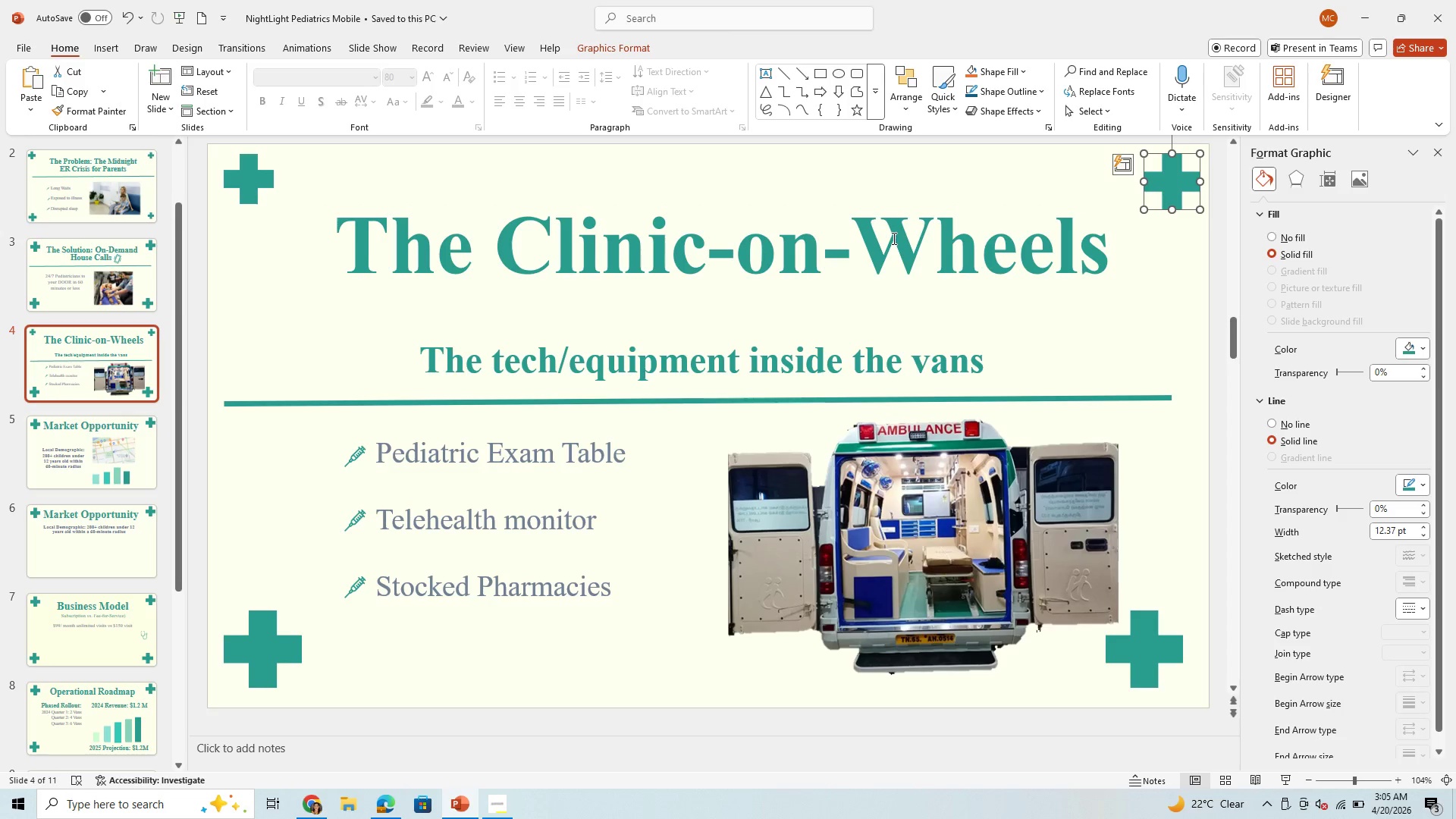 
left_click([893, 238])
 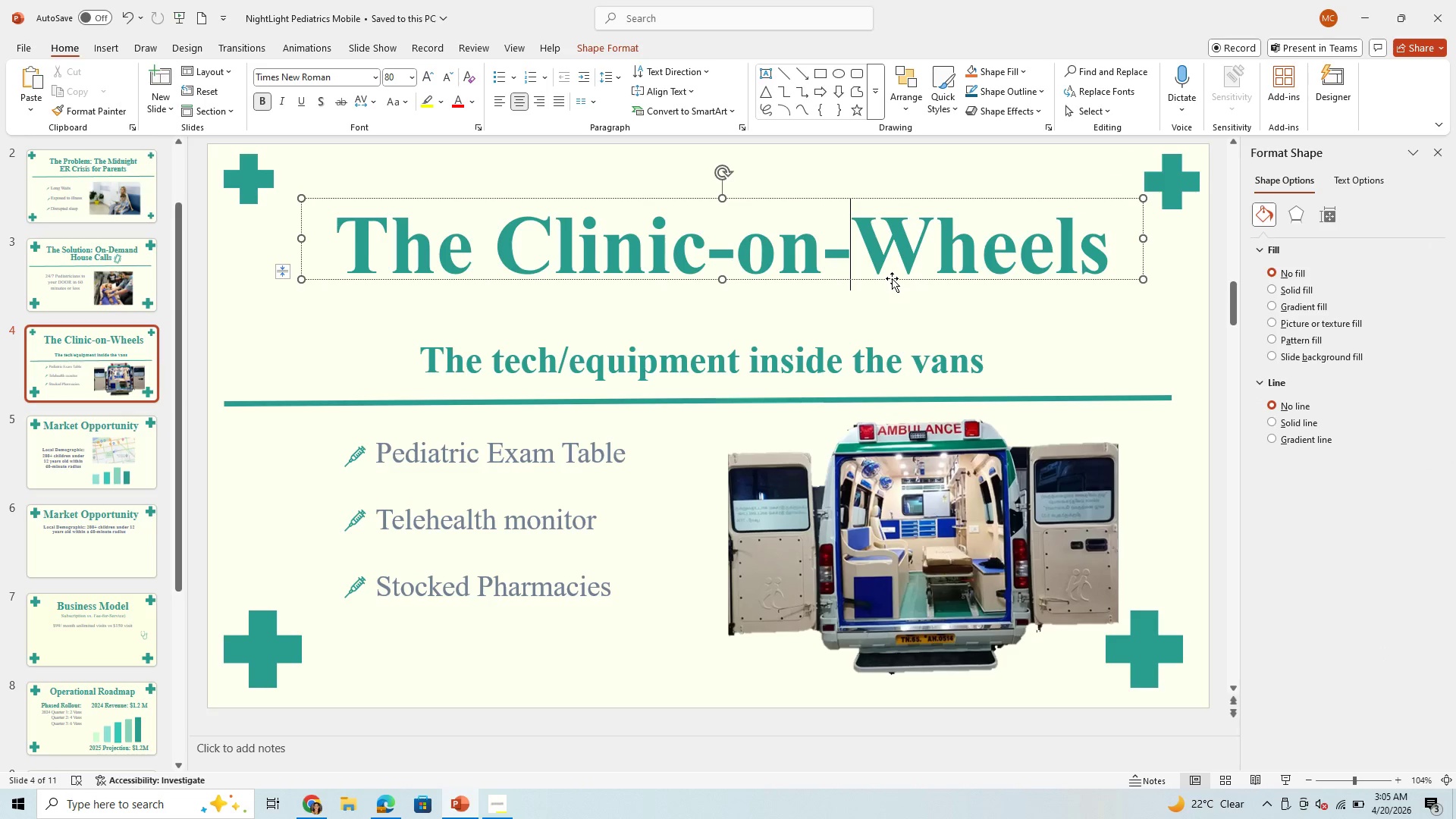 
left_click_drag(start_coordinate=[892, 278], to_coordinate=[896, 253])
 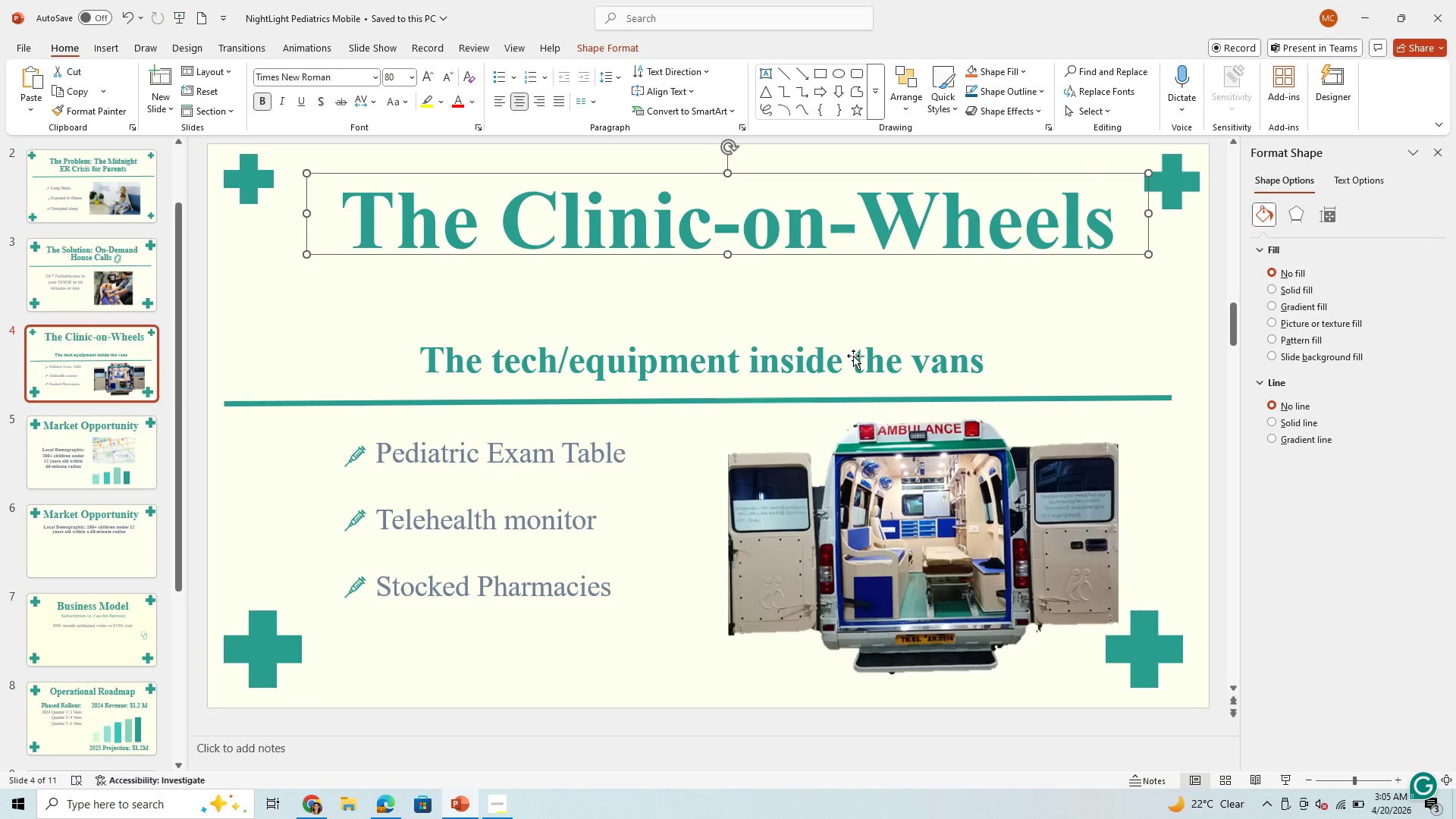 
left_click([853, 356])
 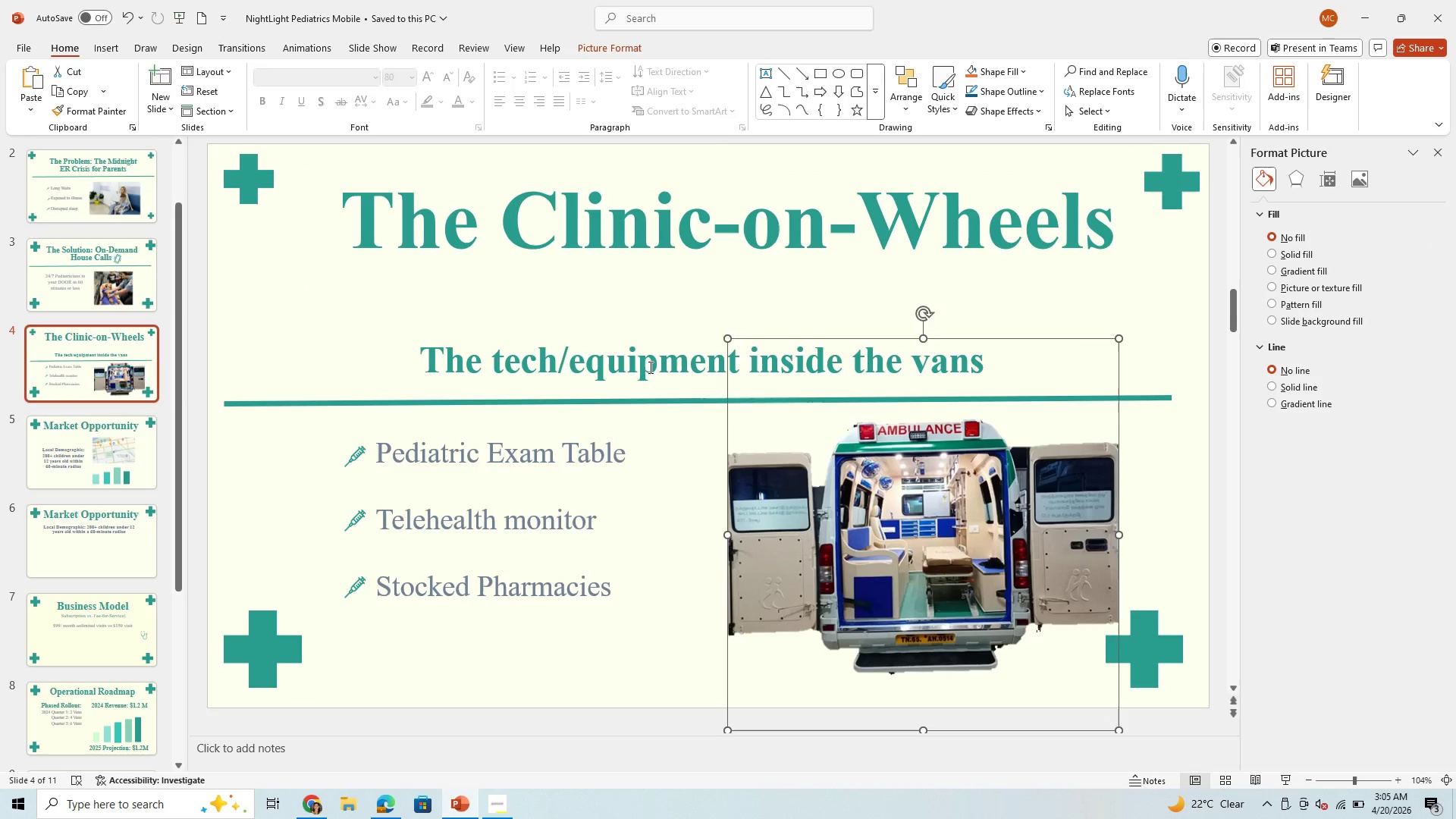 
left_click([642, 365])
 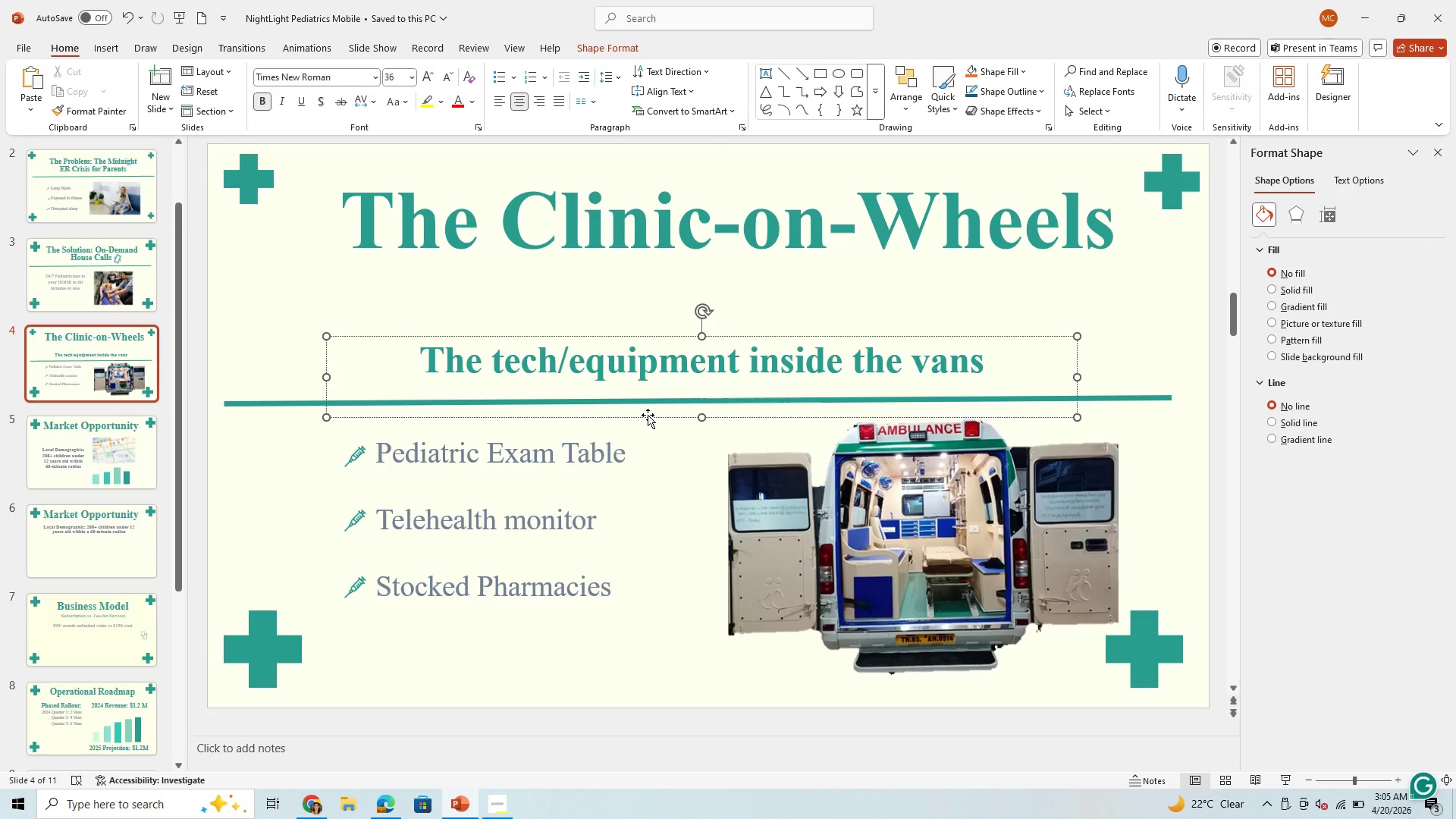 
left_click_drag(start_coordinate=[648, 415], to_coordinate=[669, 355])
 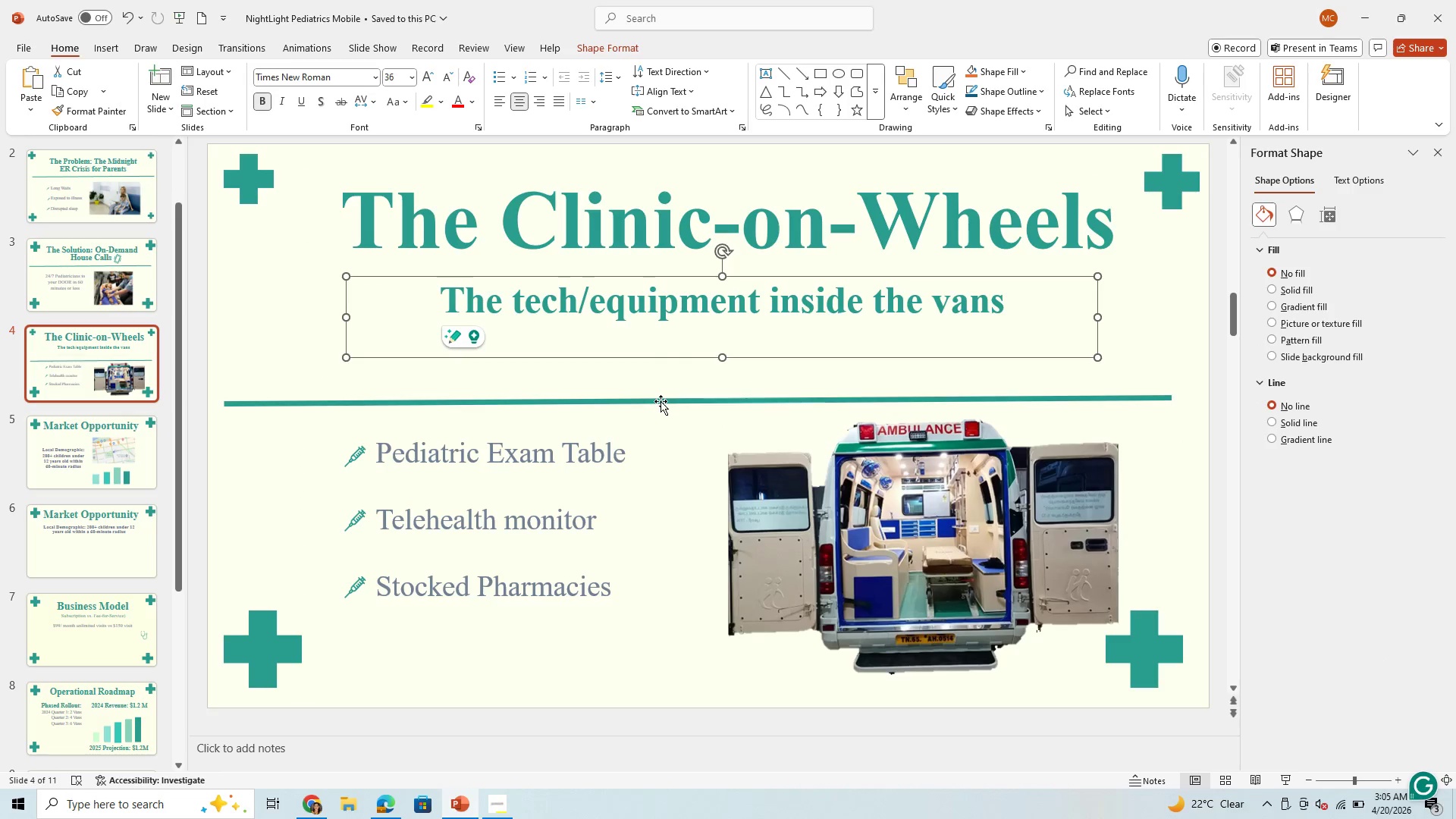 
left_click_drag(start_coordinate=[661, 401], to_coordinate=[673, 356])
 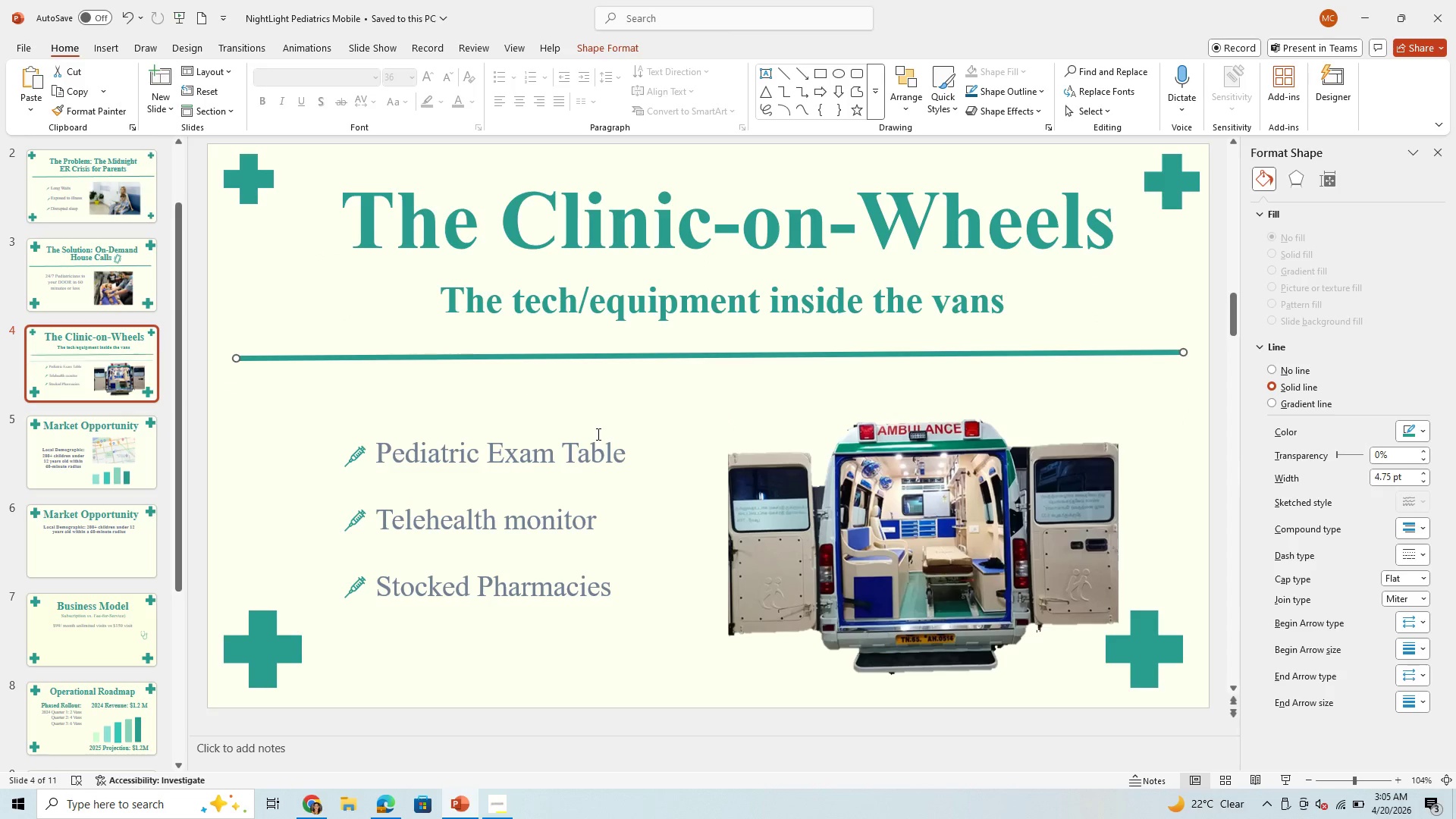 
left_click([597, 434])
 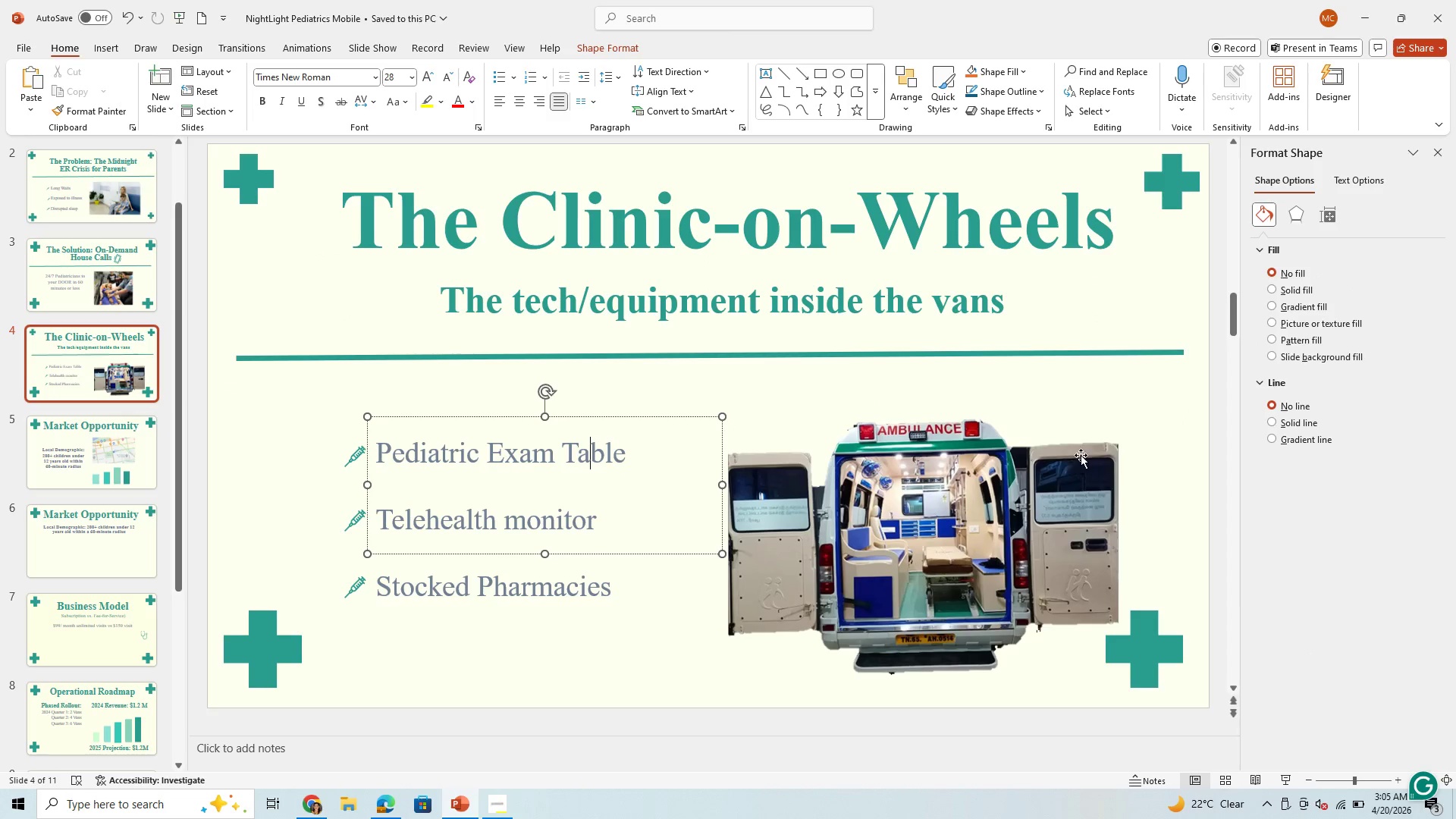 
left_click([1082, 410])
 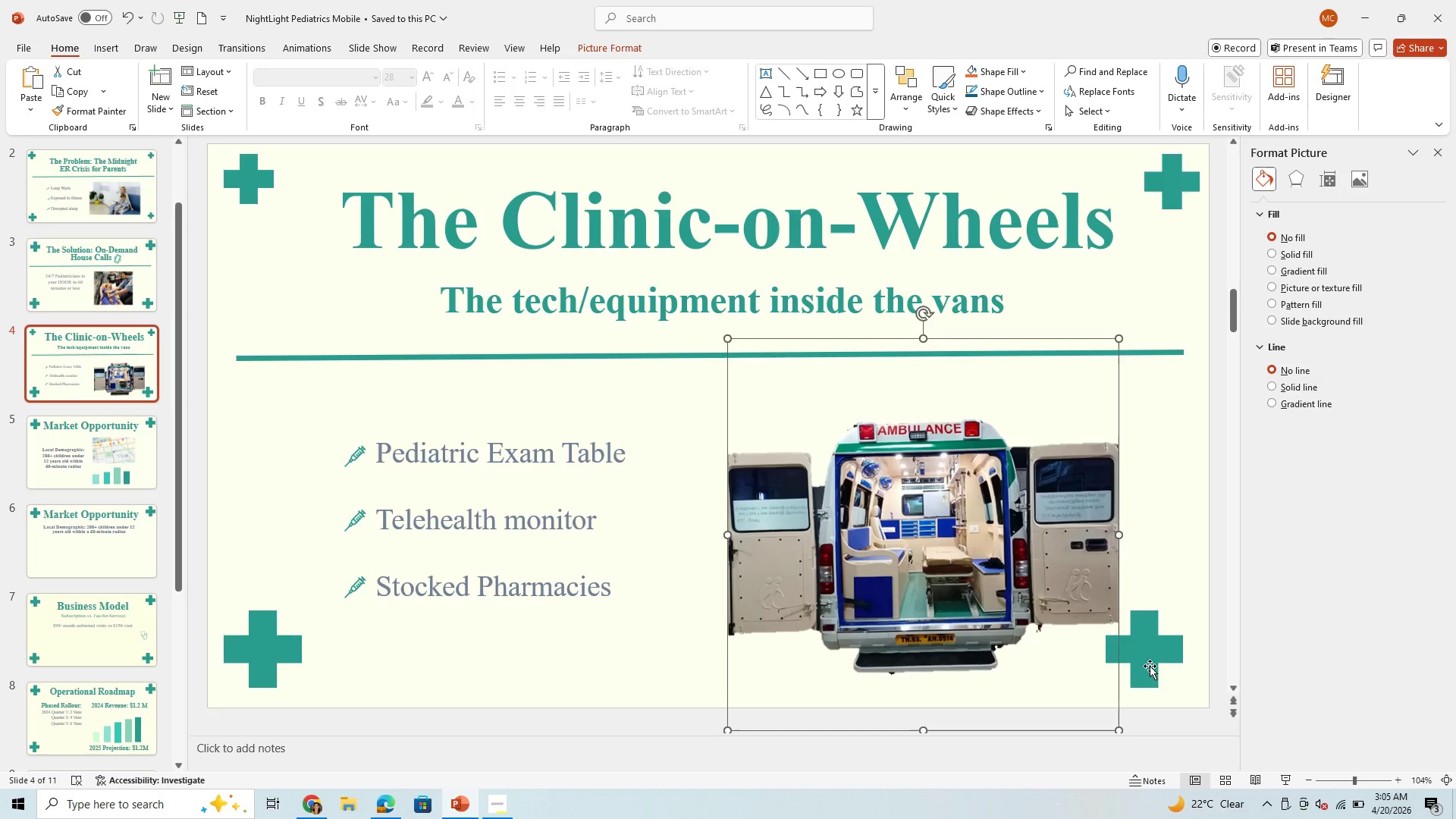 
left_click([1150, 666])
 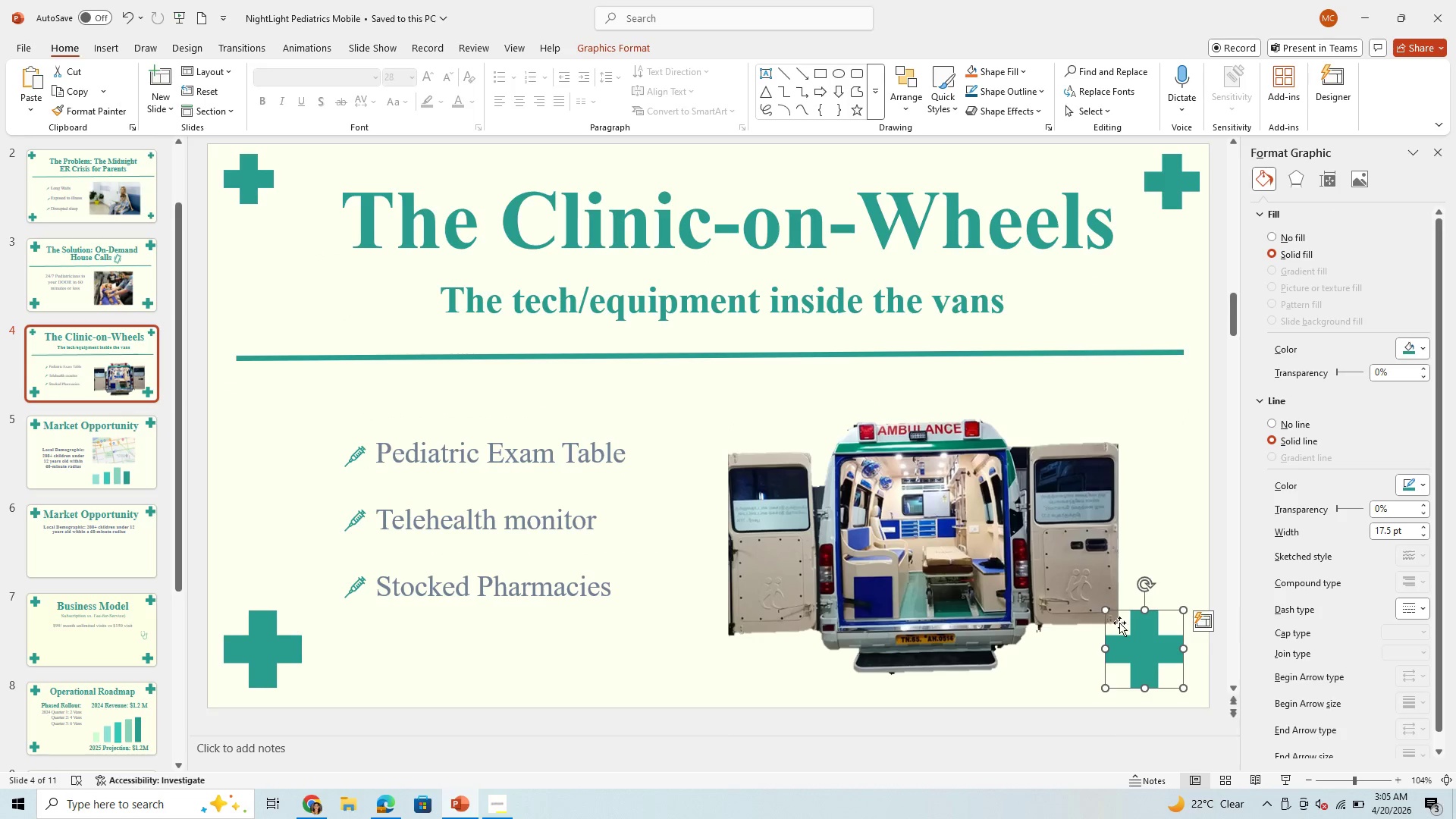 
left_click_drag(start_coordinate=[1138, 645], to_coordinate=[1150, 653])